 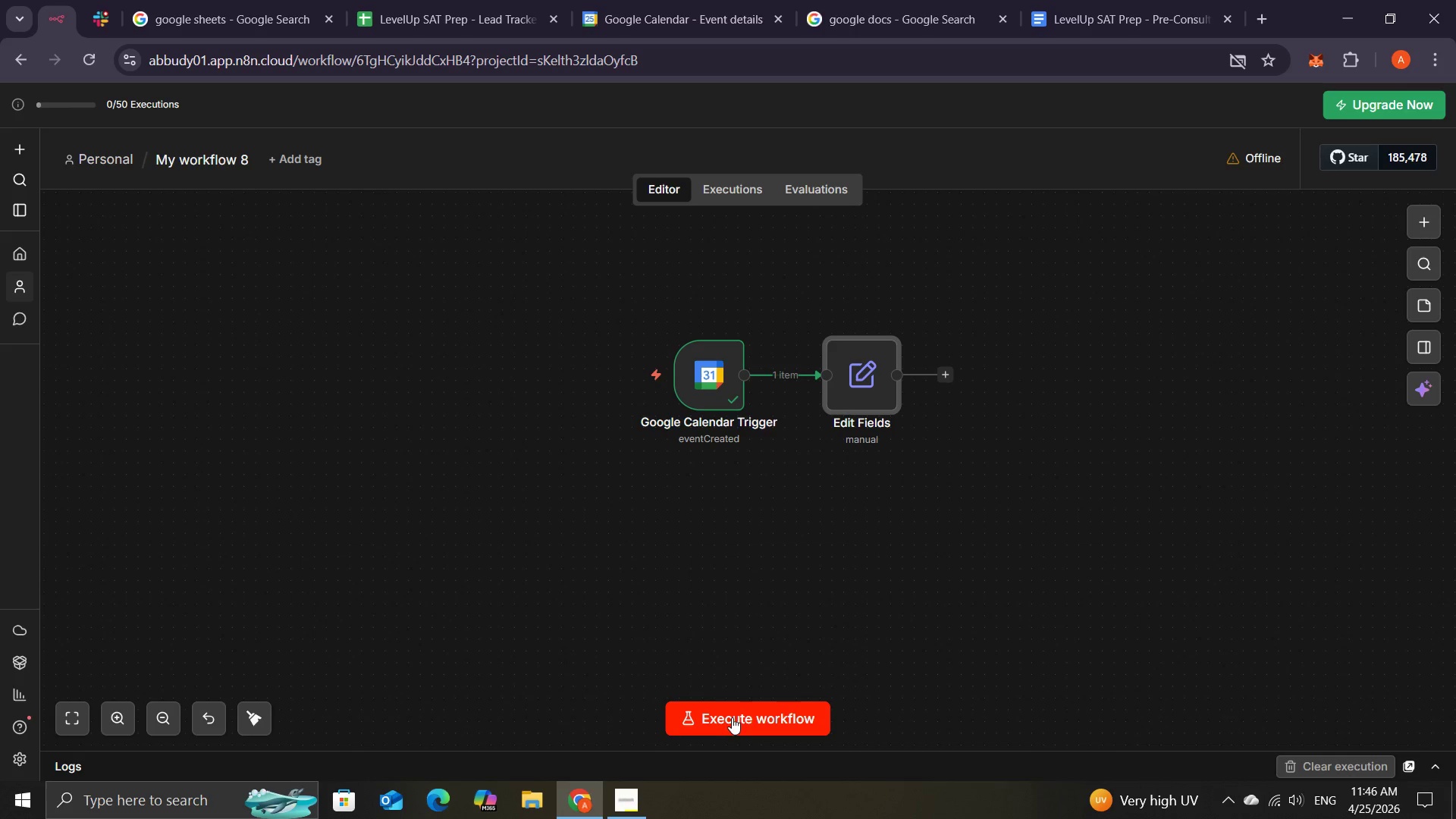 
double_click([716, 385])
 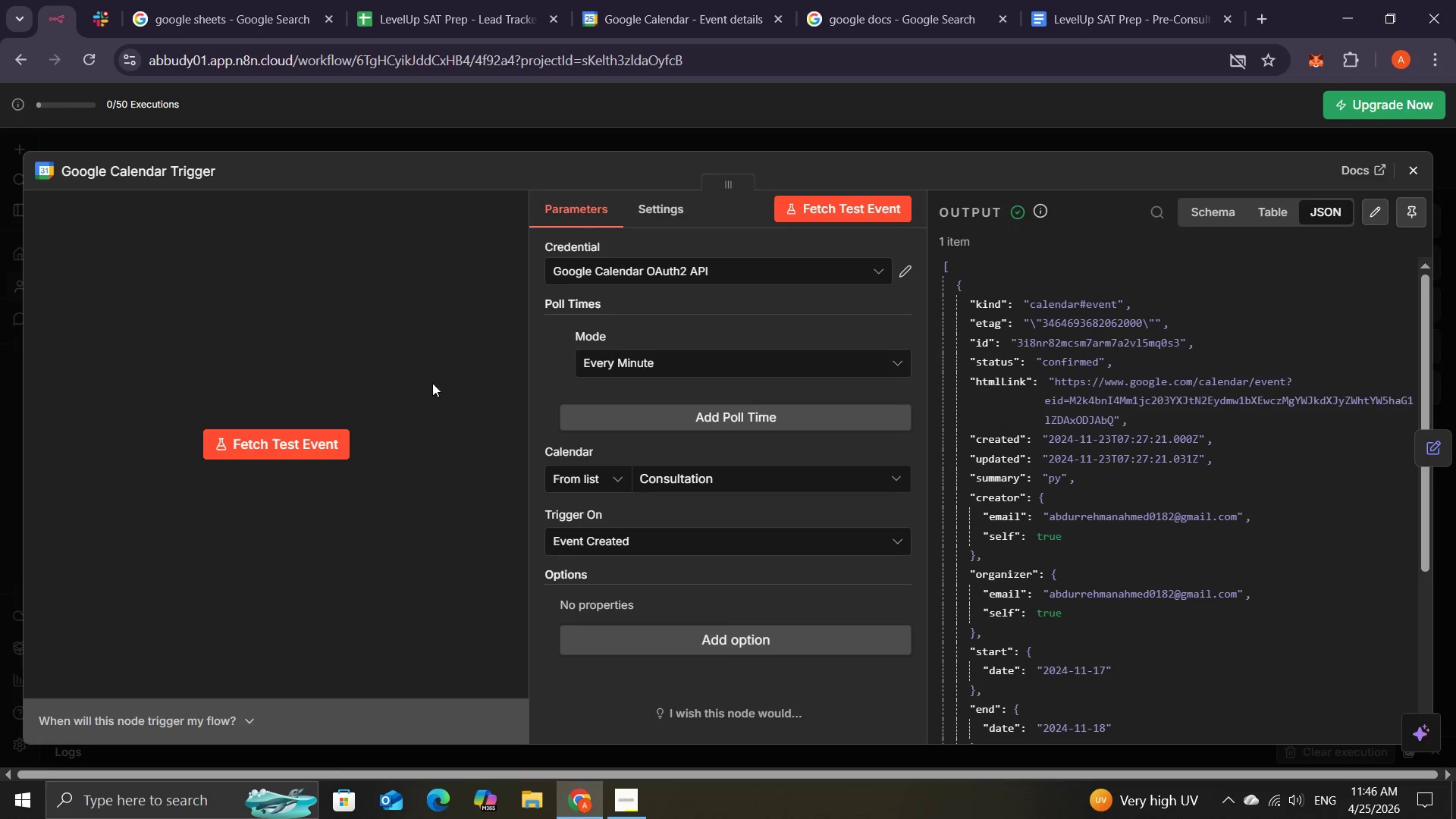 
left_click([849, 202])
 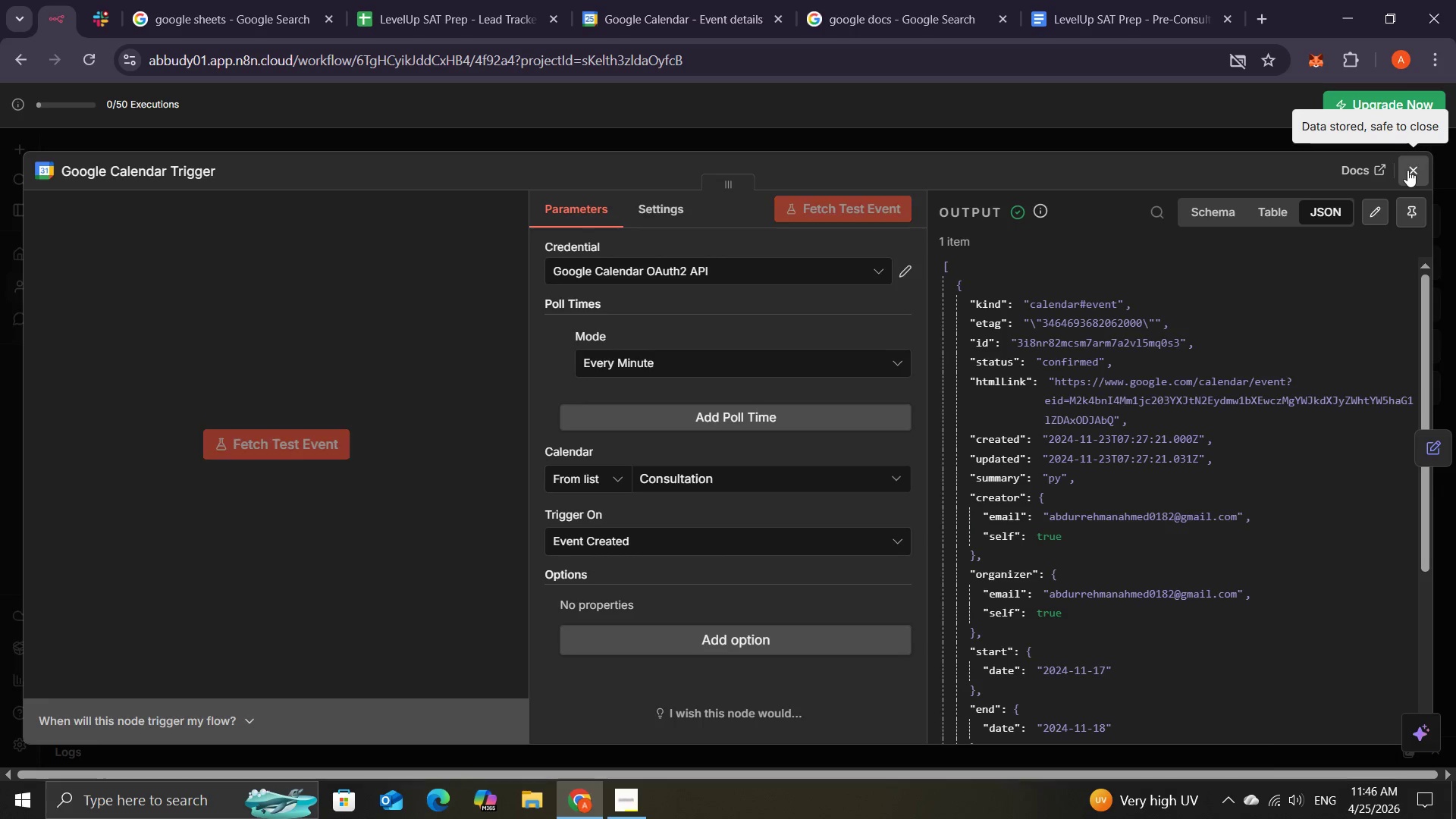 
wait(5.48)
 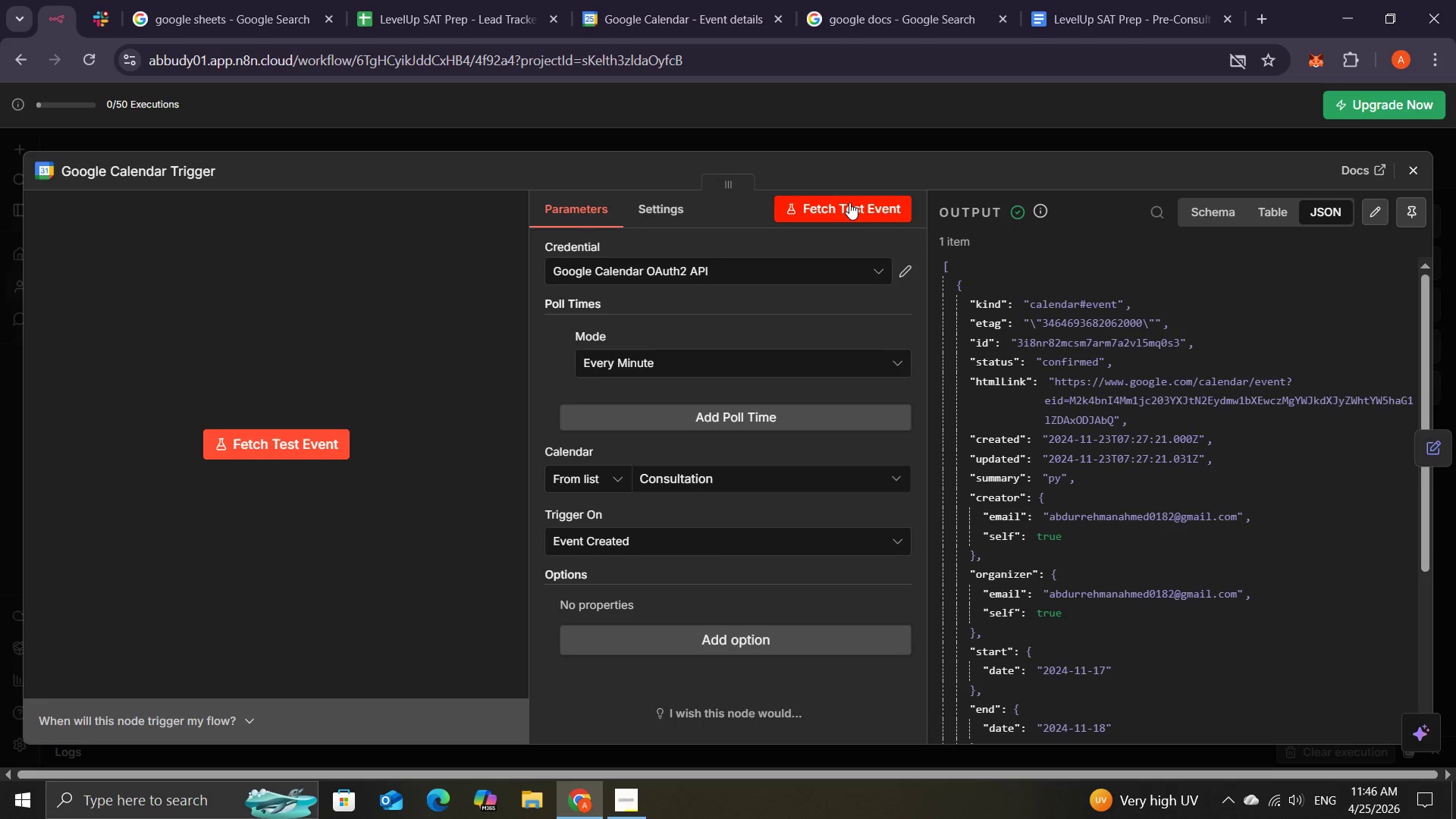 
left_click([1407, 170])
 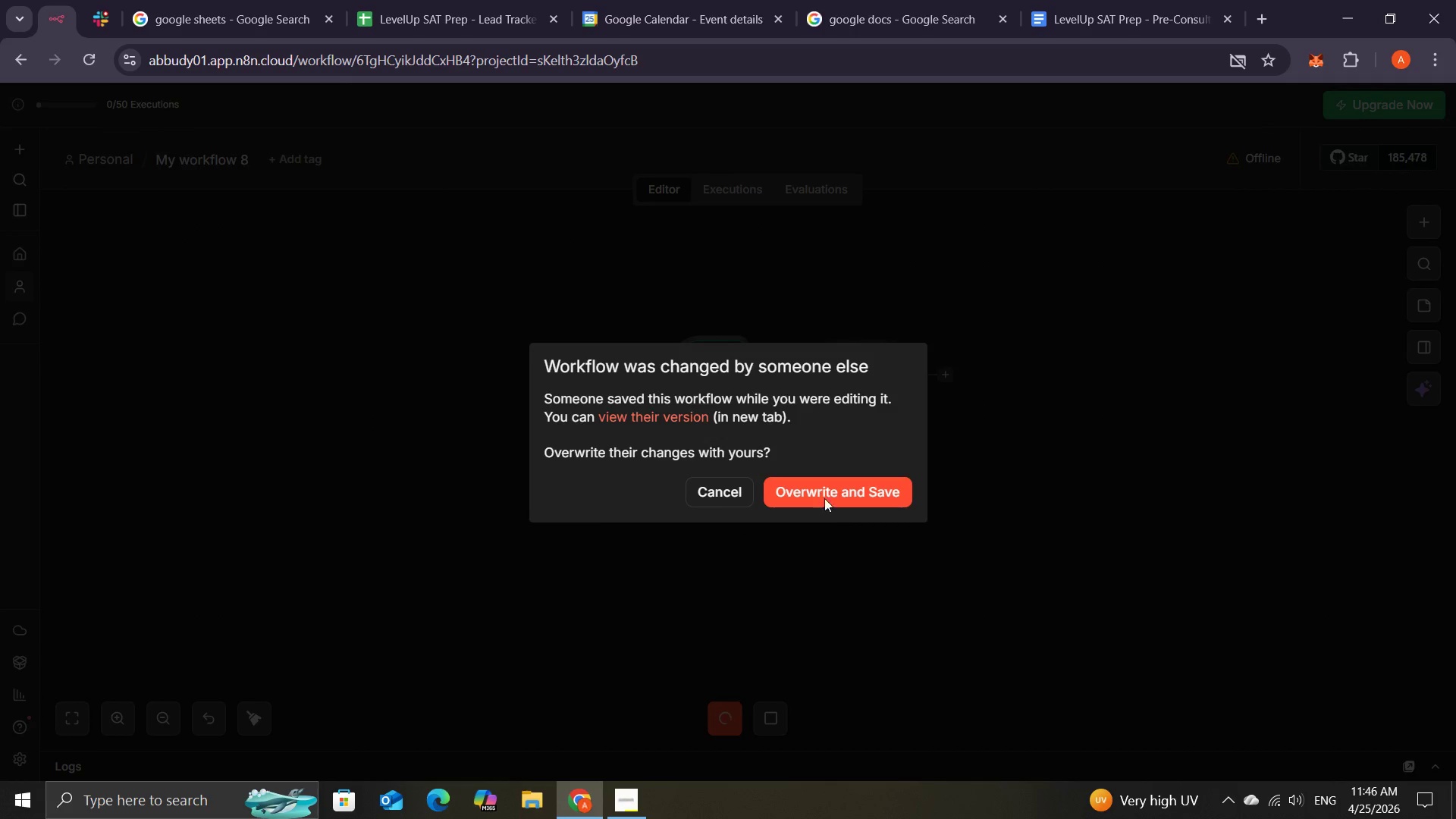 
left_click([827, 491])
 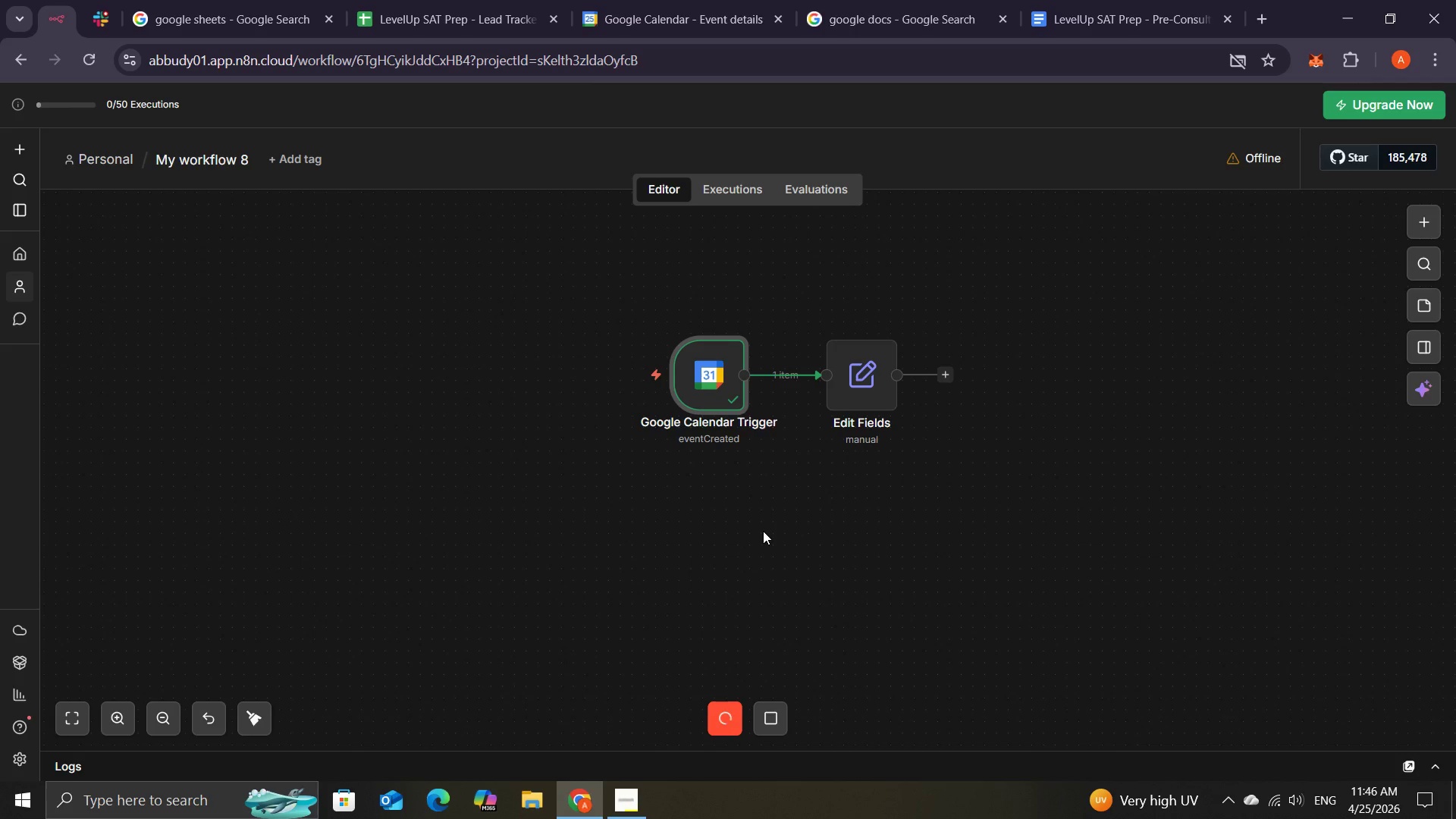 
wait(9.44)
 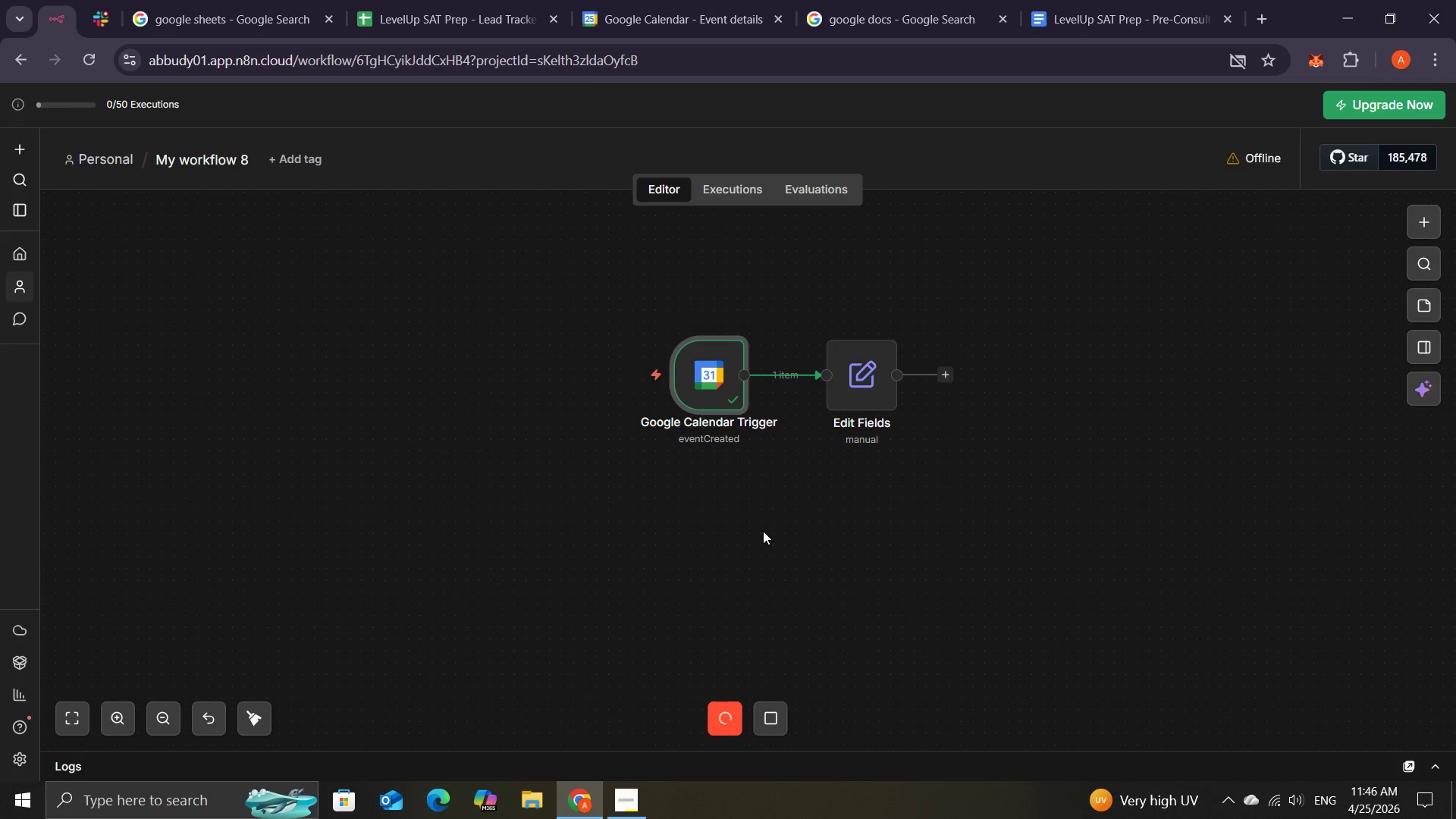 
left_click([717, 498])
 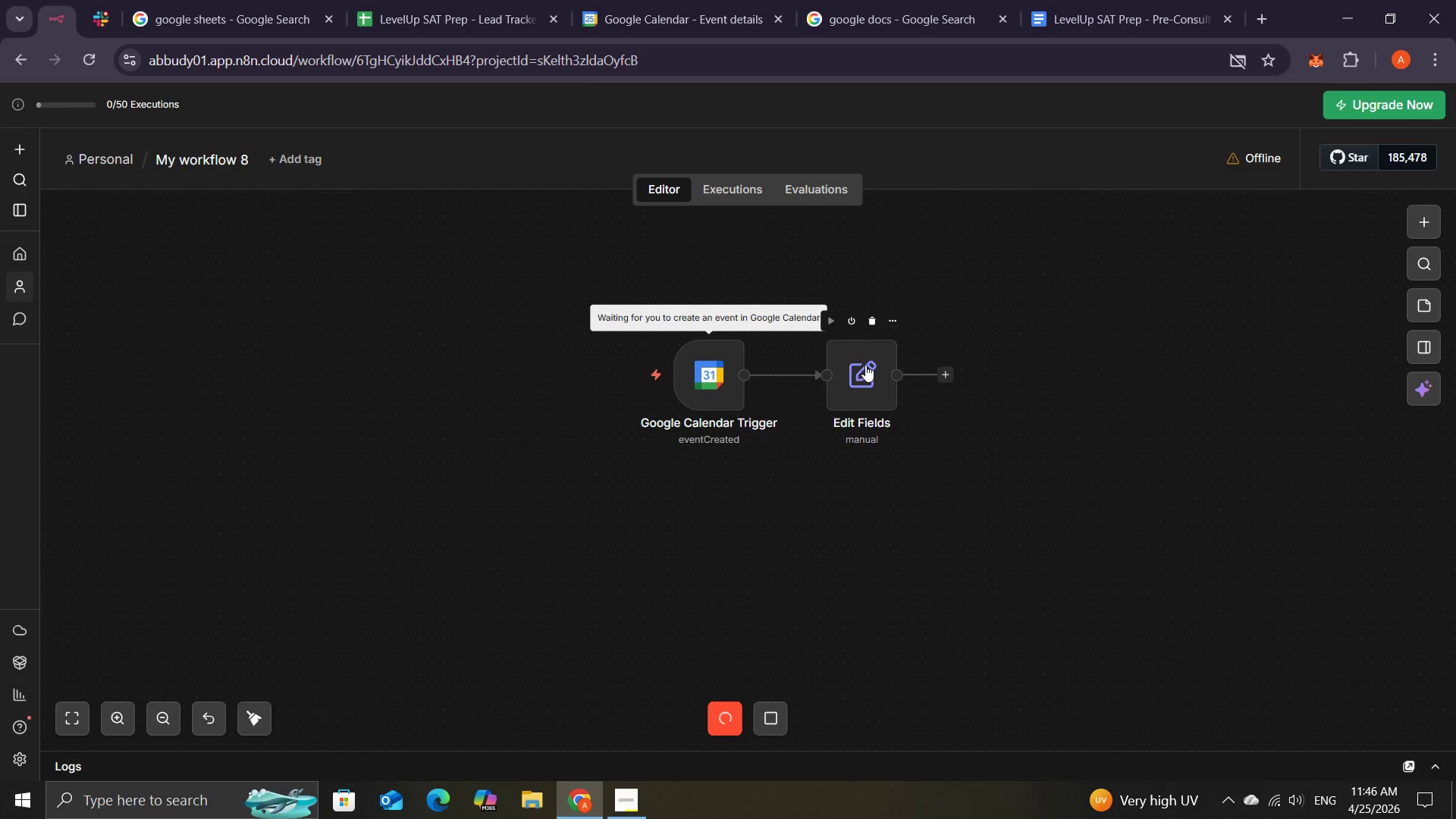 
double_click([865, 365])
 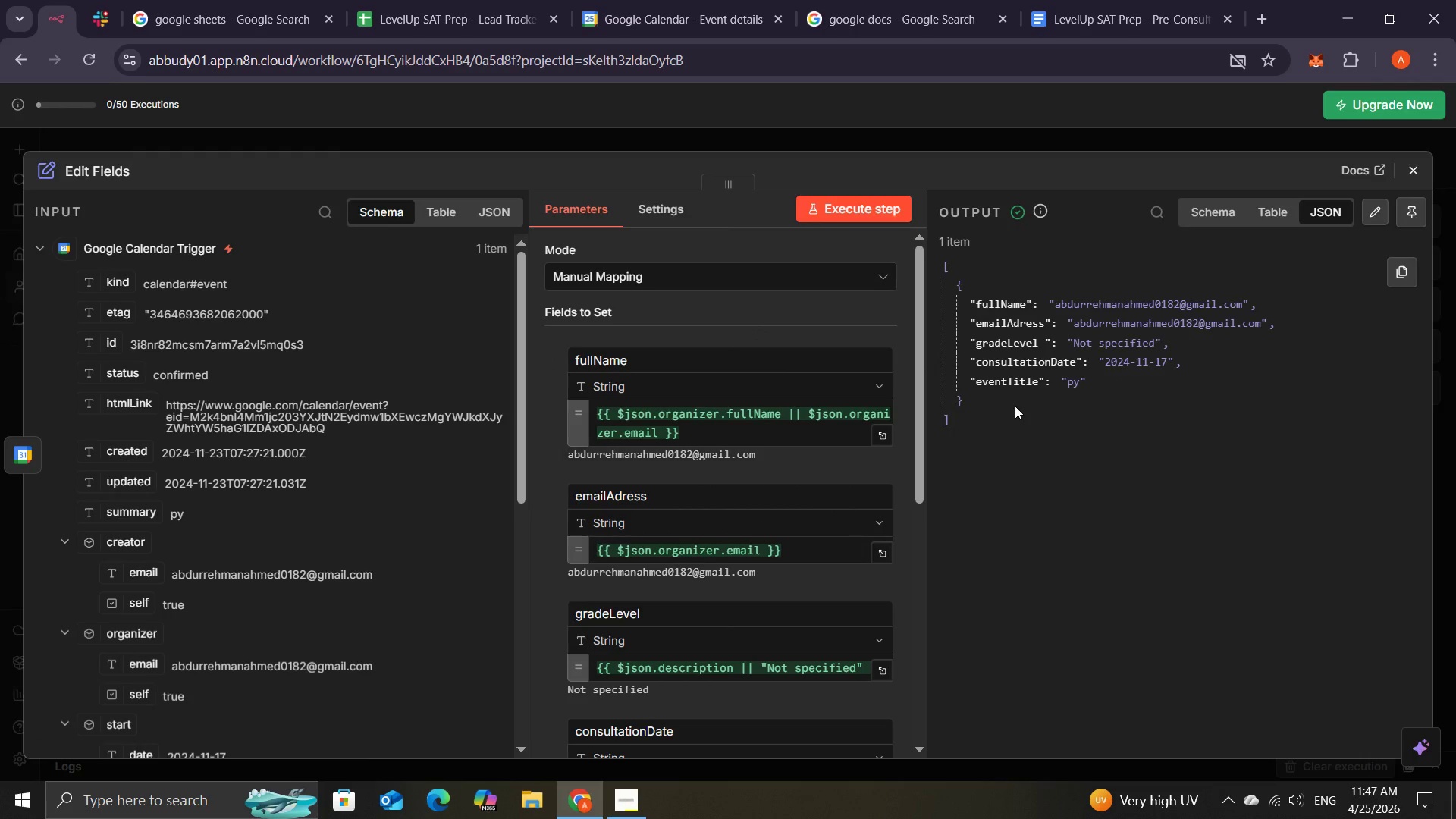 
wait(14.39)
 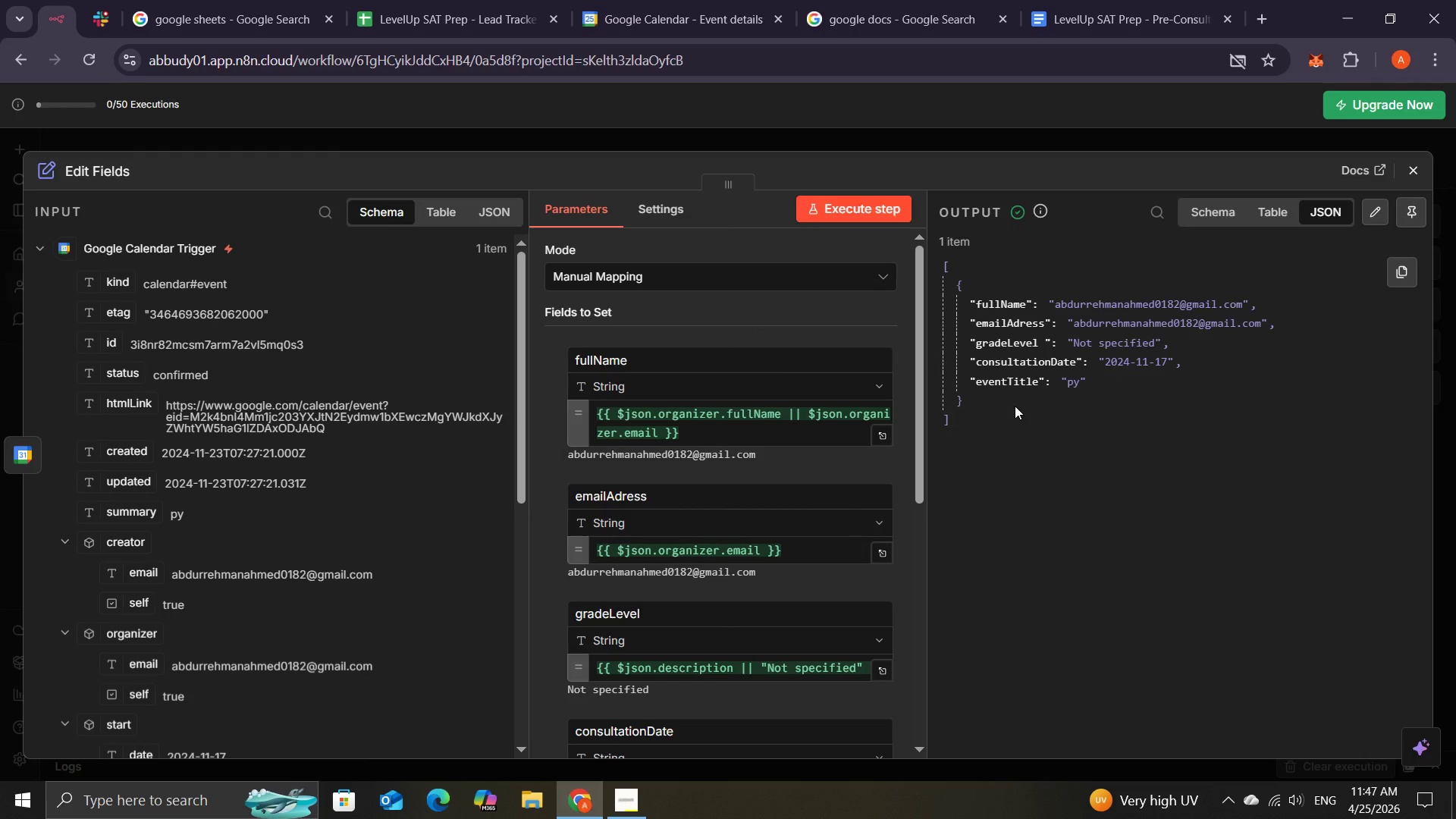 
left_click([1406, 165])
 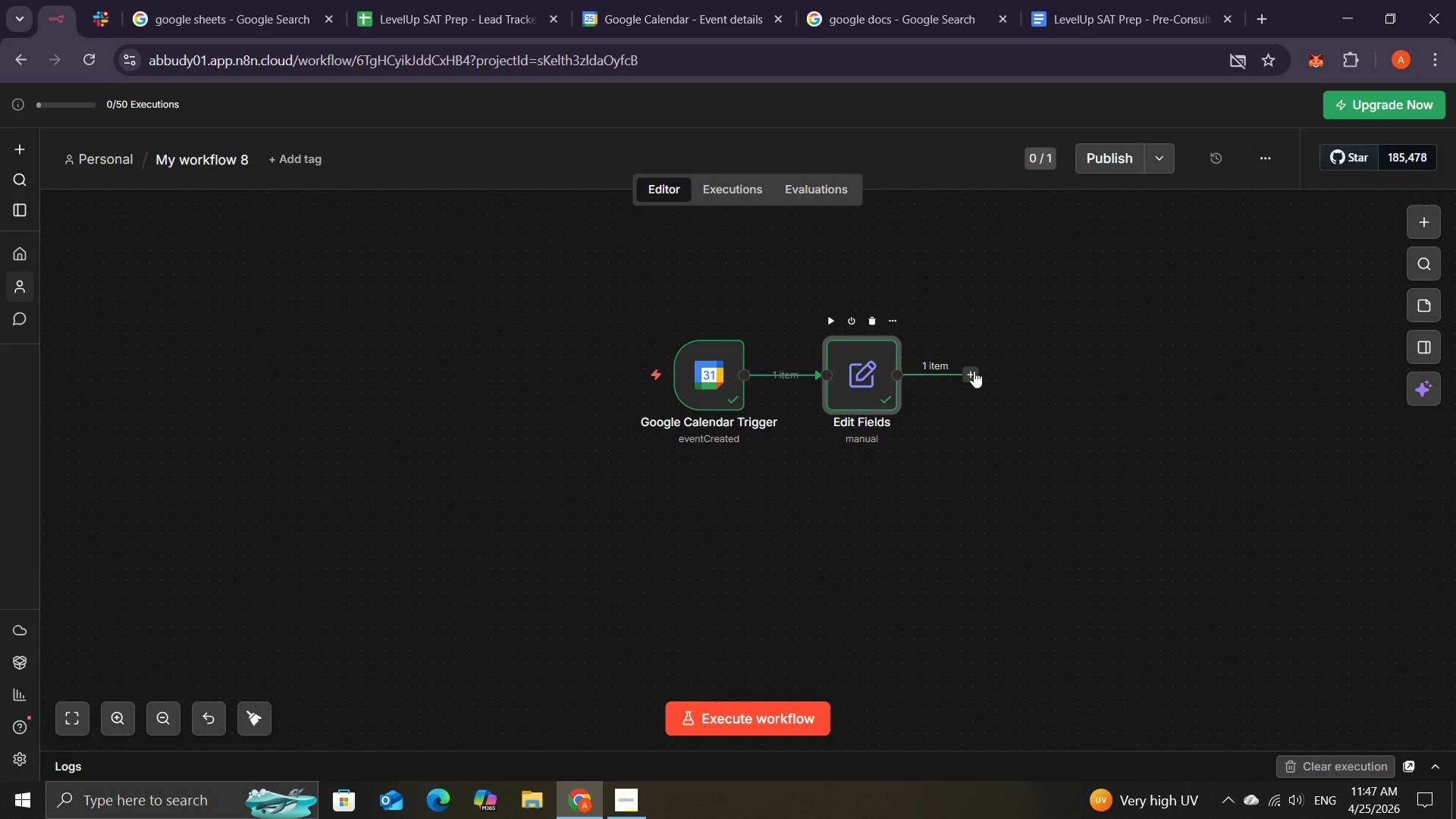 
left_click([974, 369])
 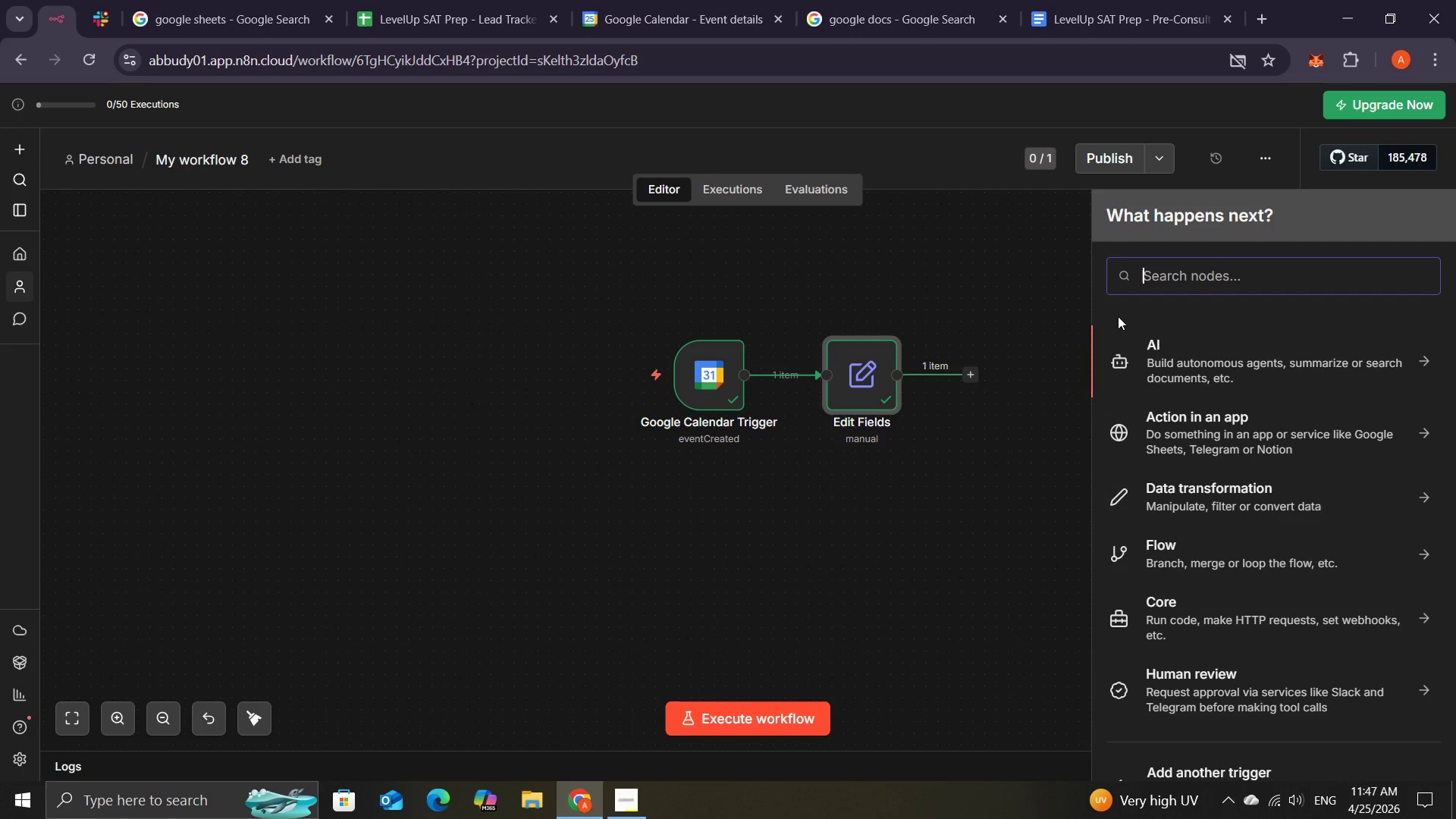 
type(goo)
 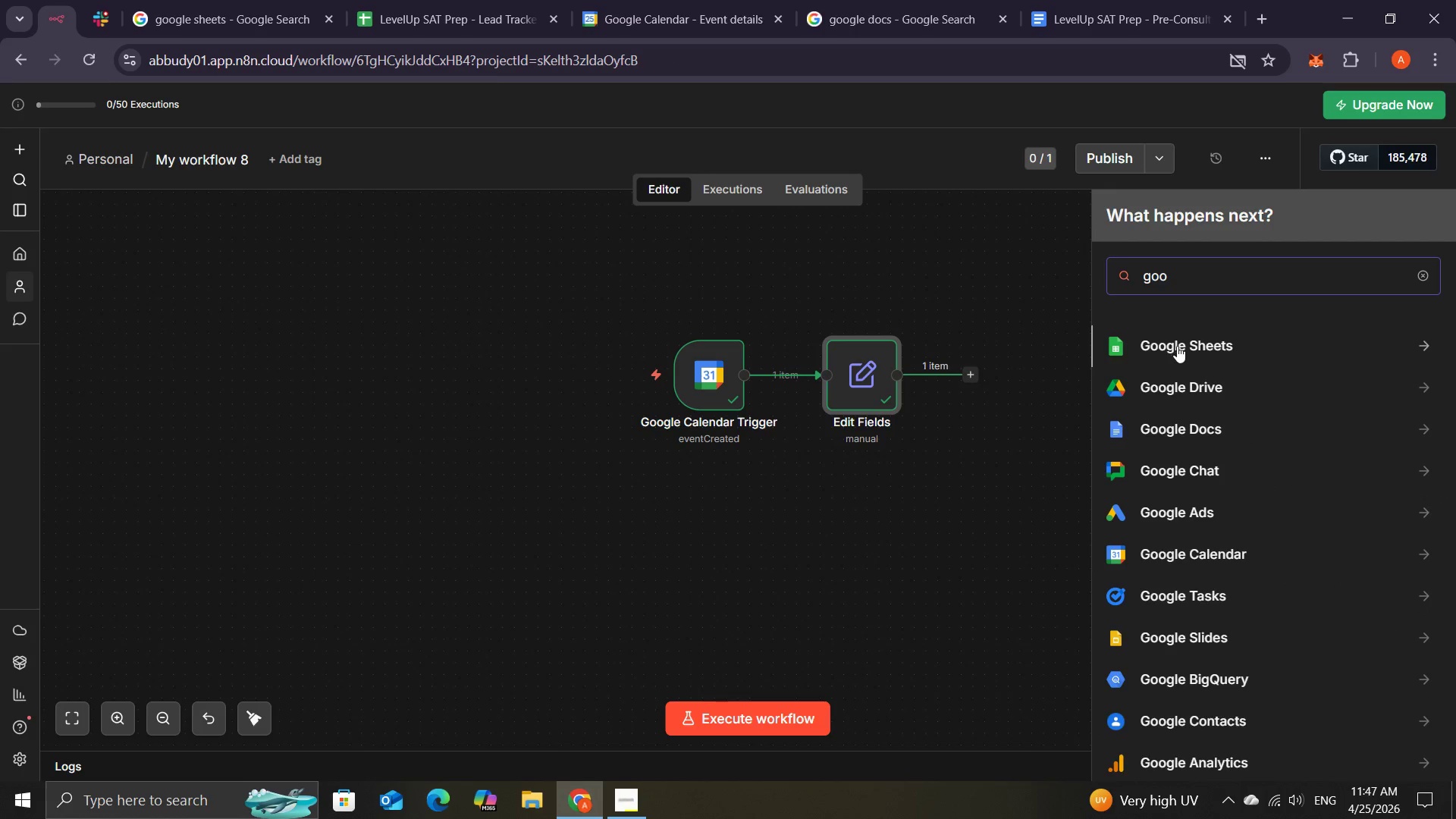 
left_click([1177, 346])
 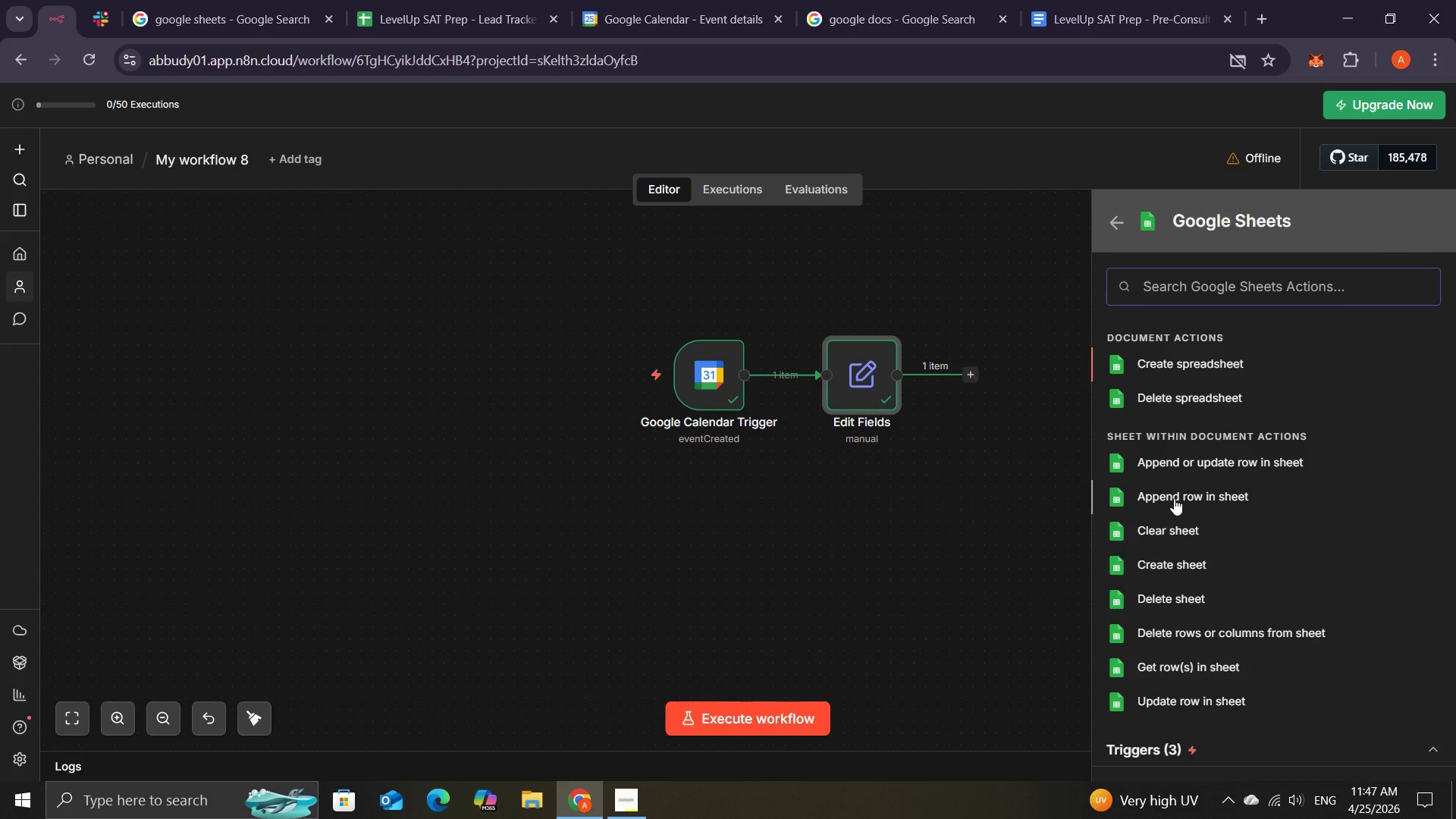 
wait(21.16)
 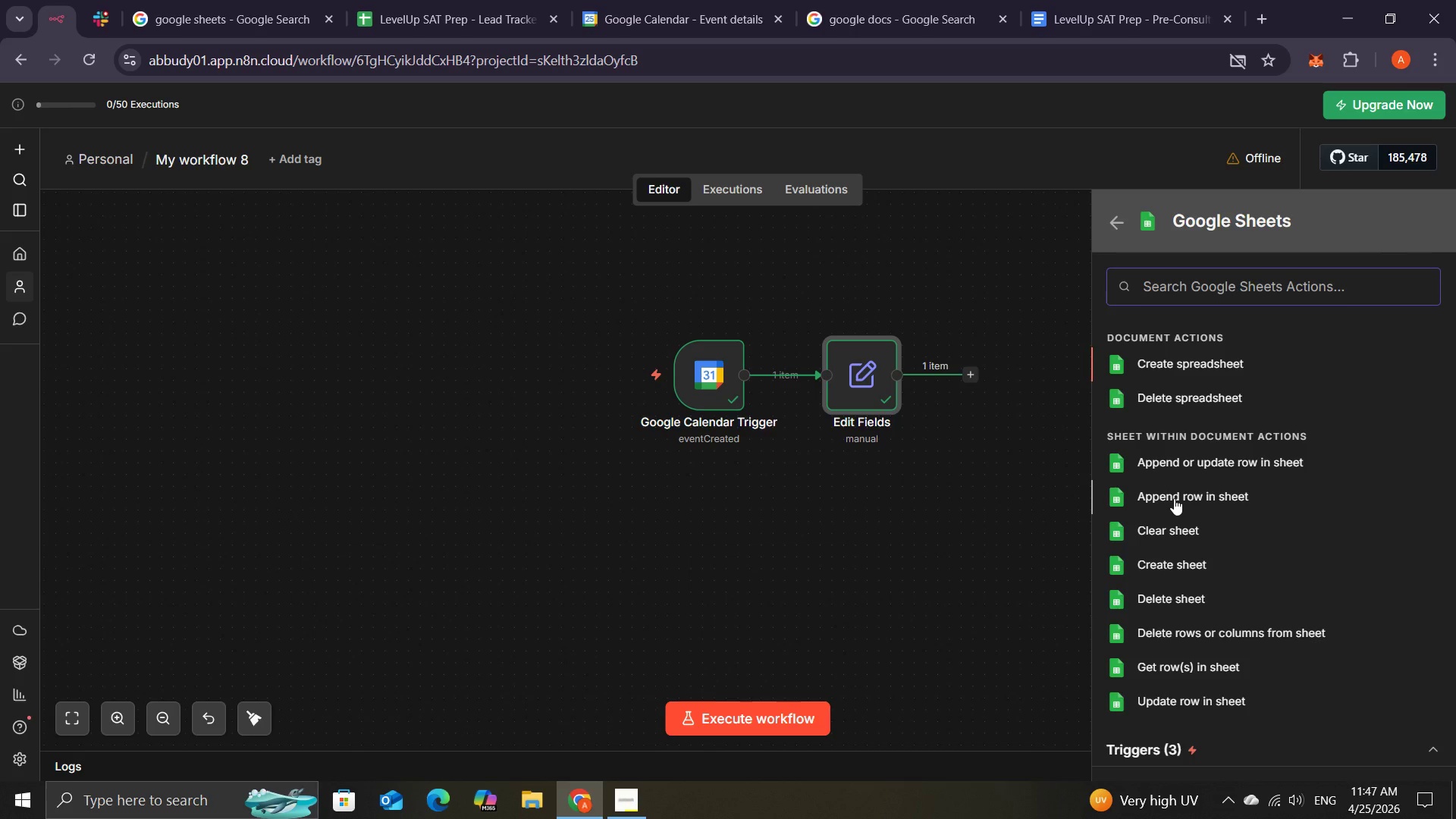 
left_click([1173, 498])
 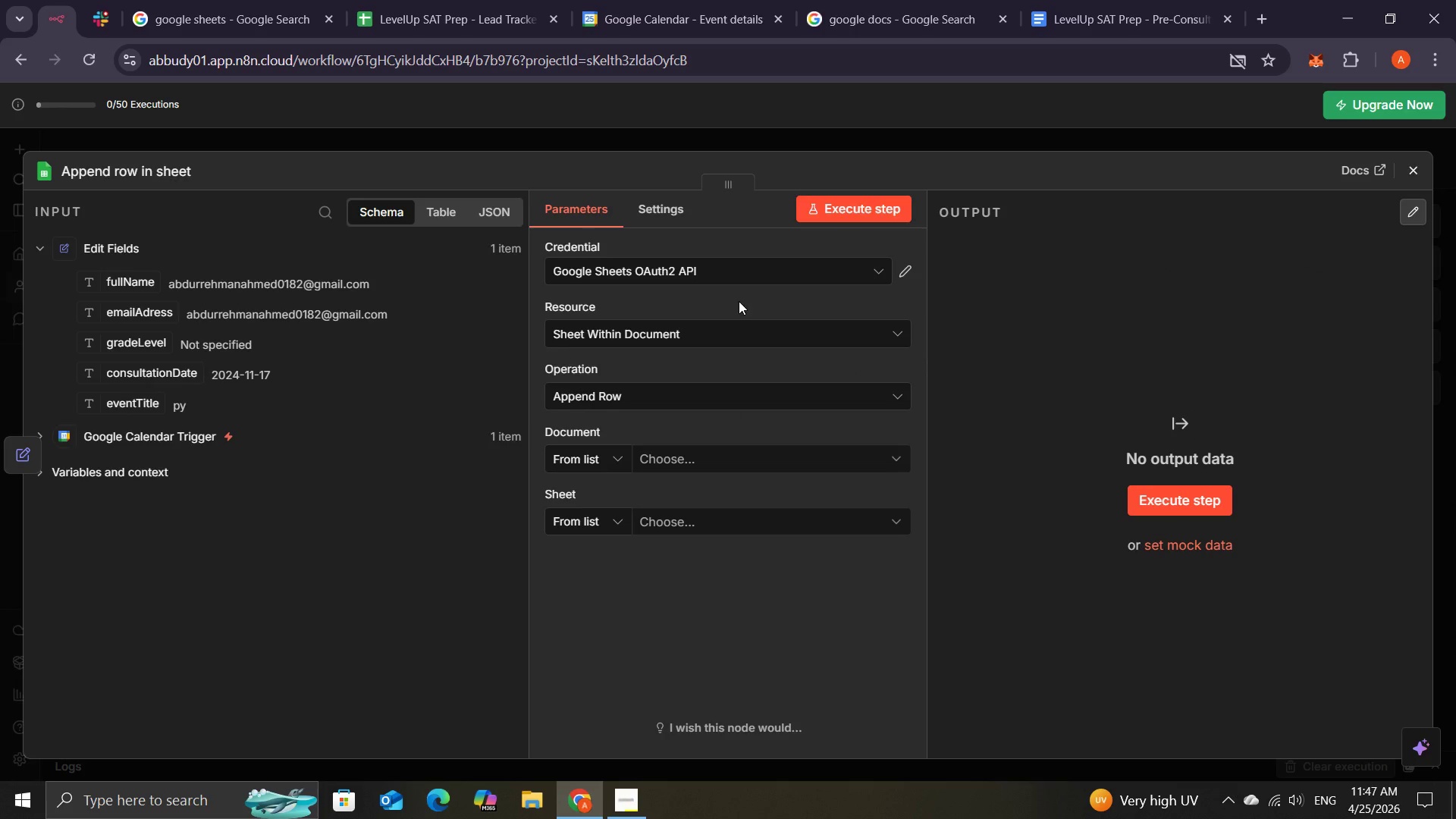 
wait(7.73)
 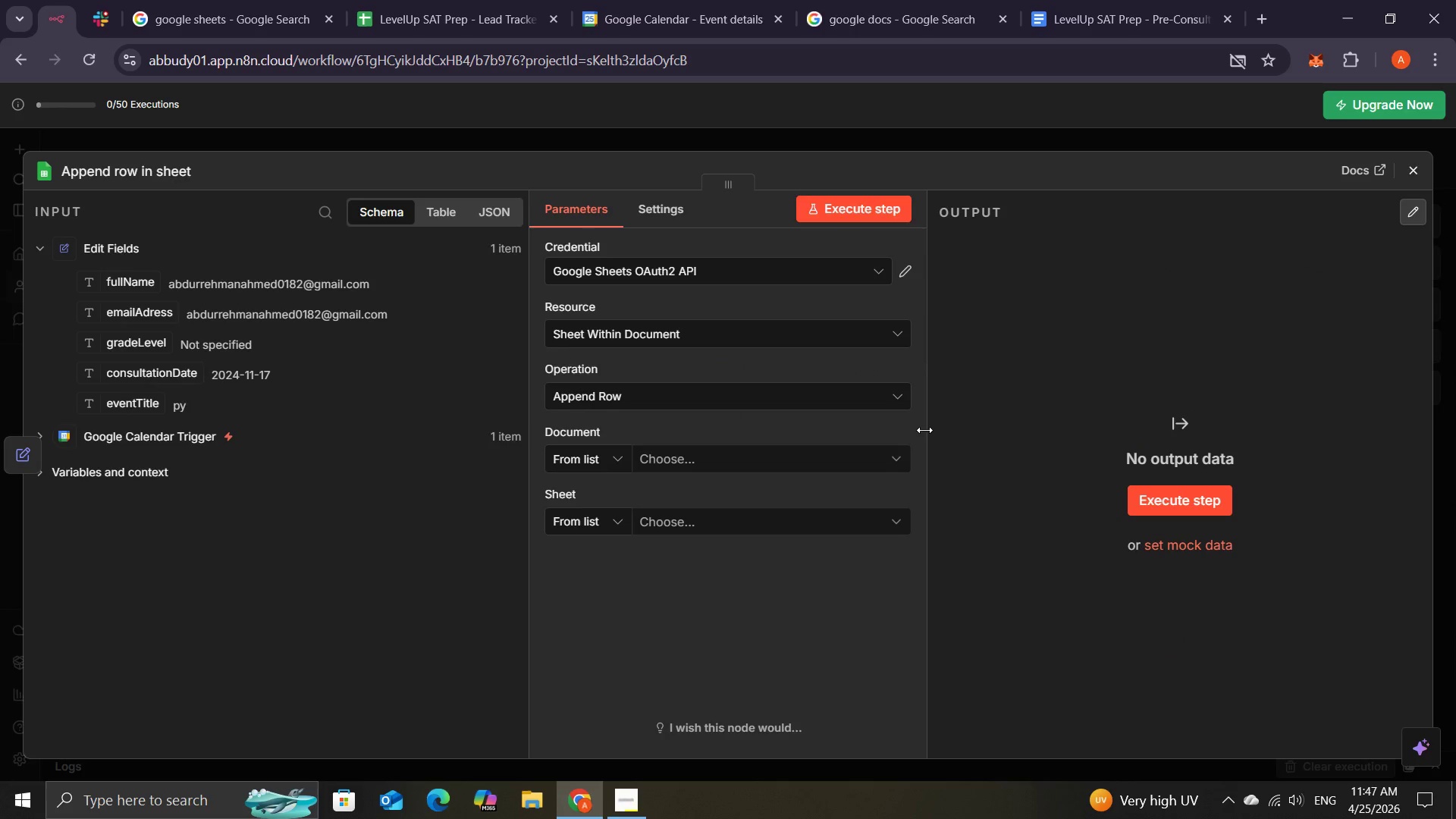 
left_click([689, 457])
 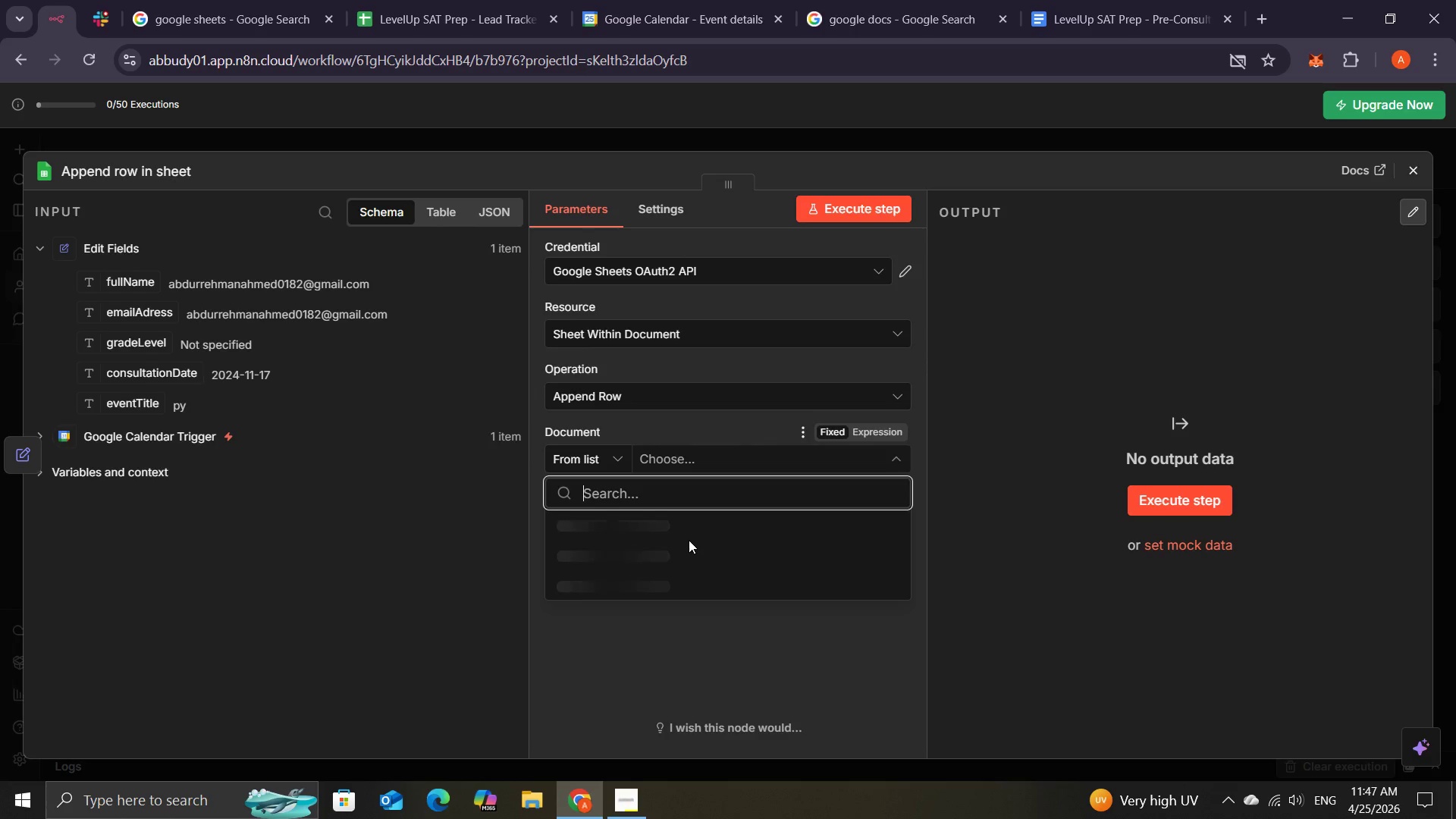 
wait(9.91)
 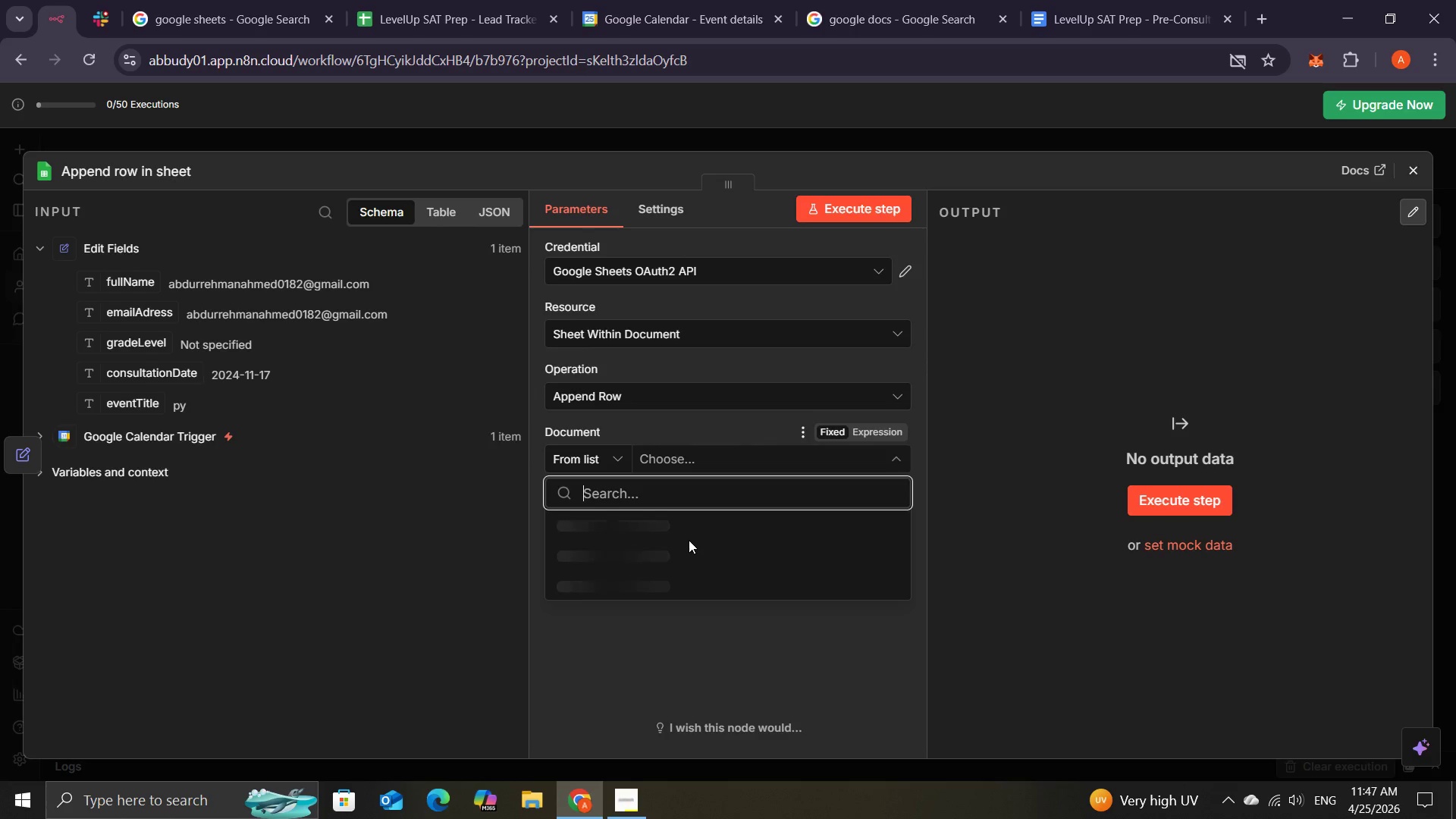 
left_click([443, 26])
 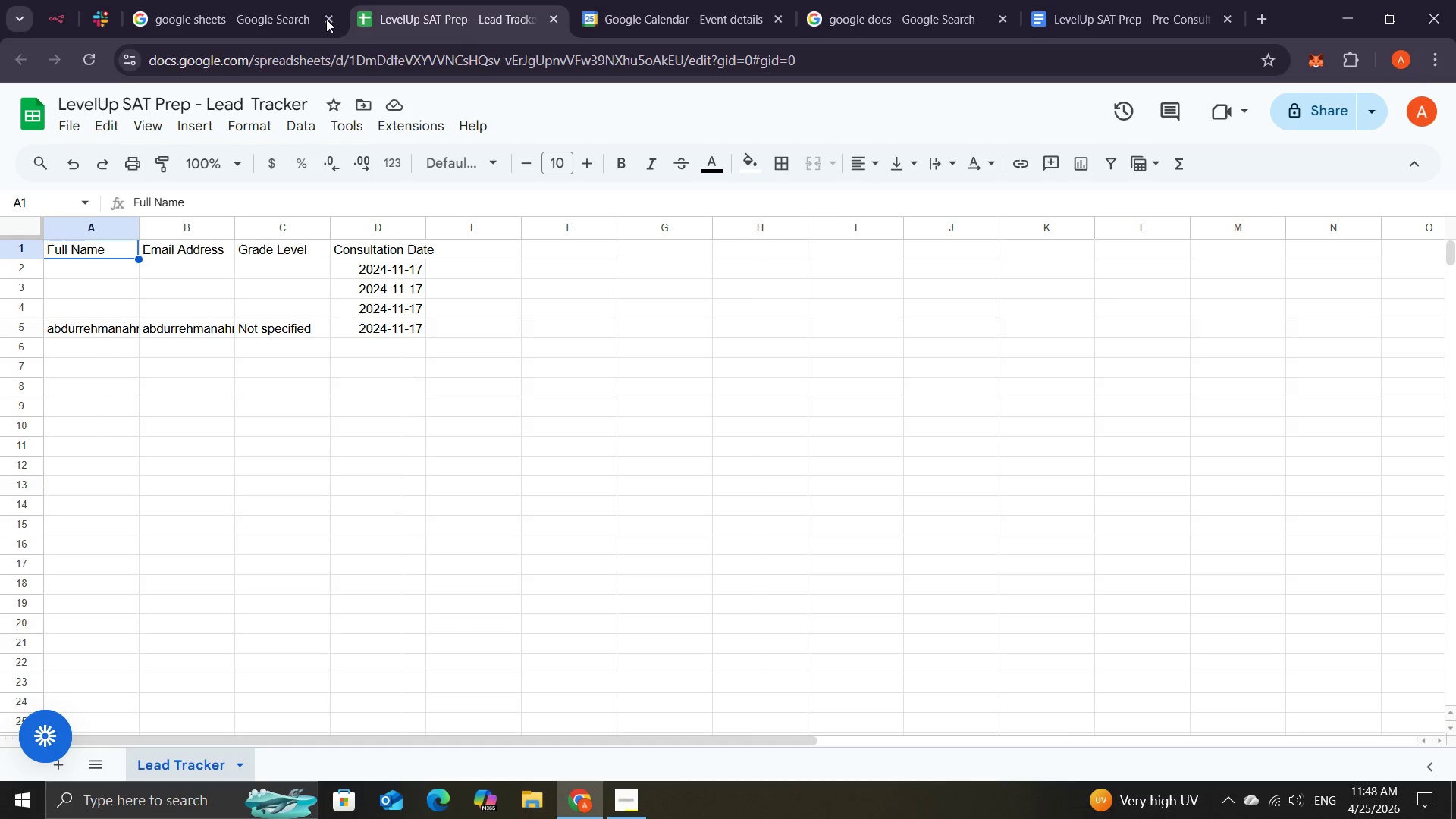 
left_click([58, 20])
 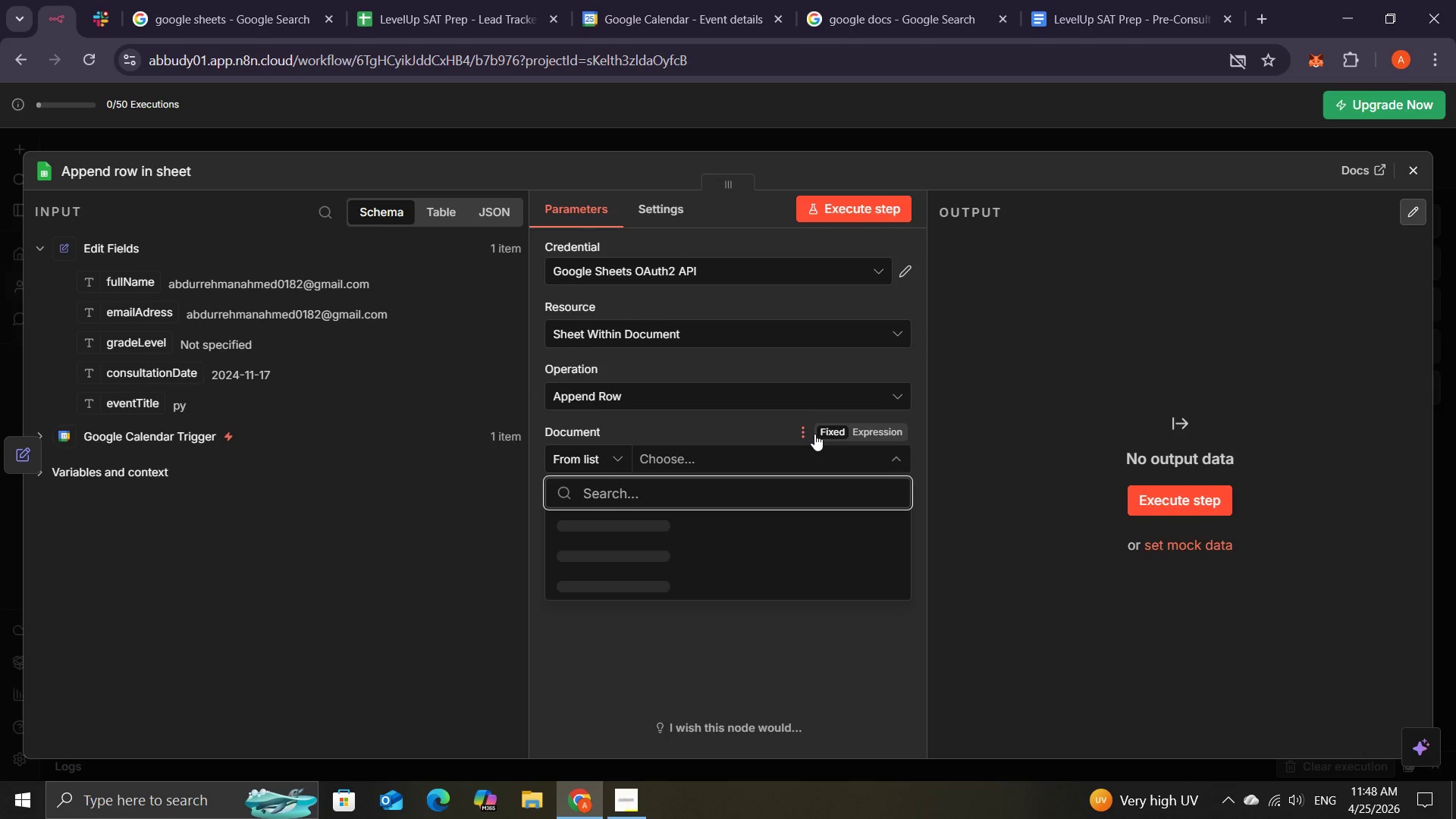 
left_click([794, 453])
 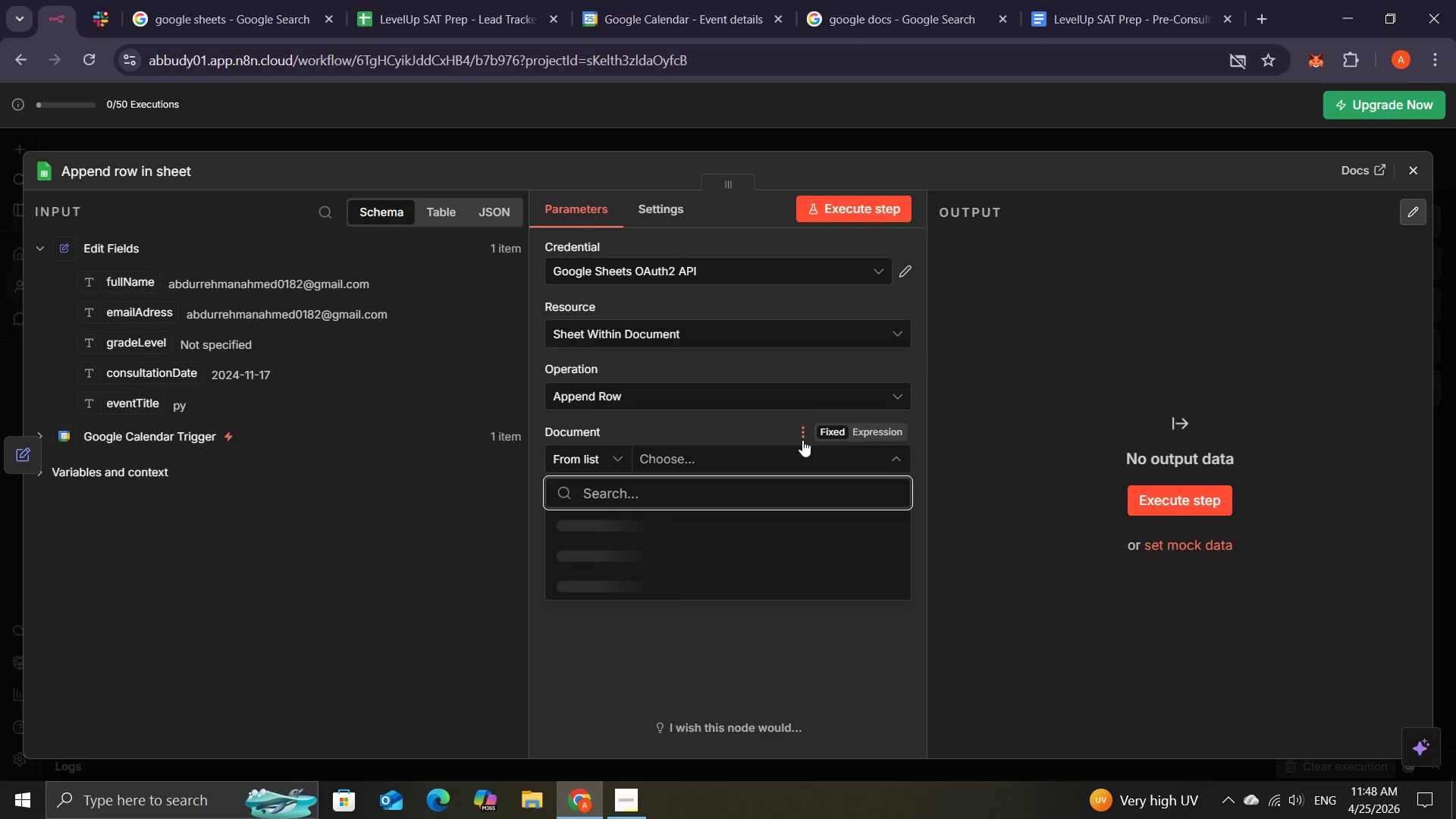 
left_click([802, 440])
 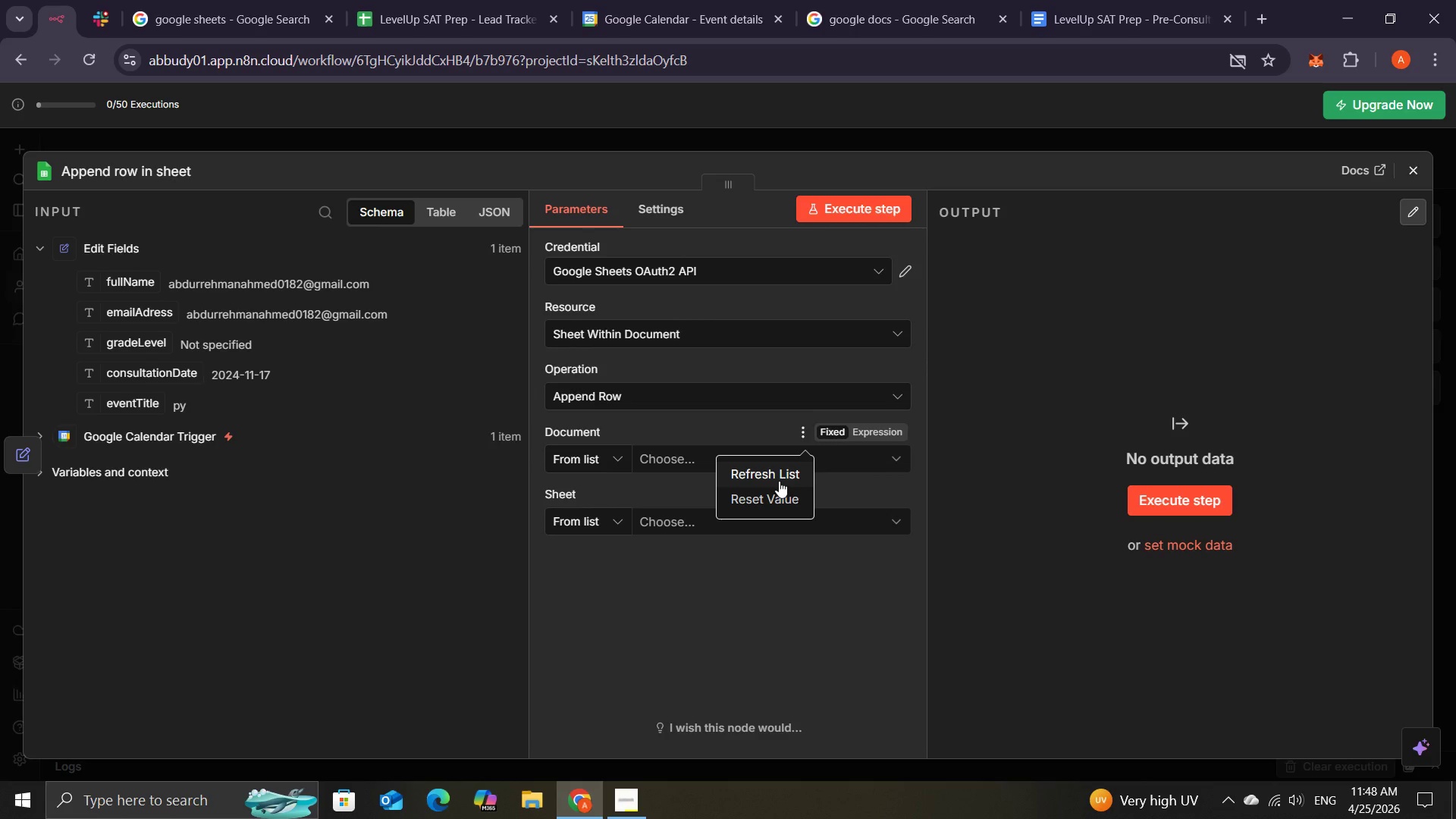 
left_click([777, 481])
 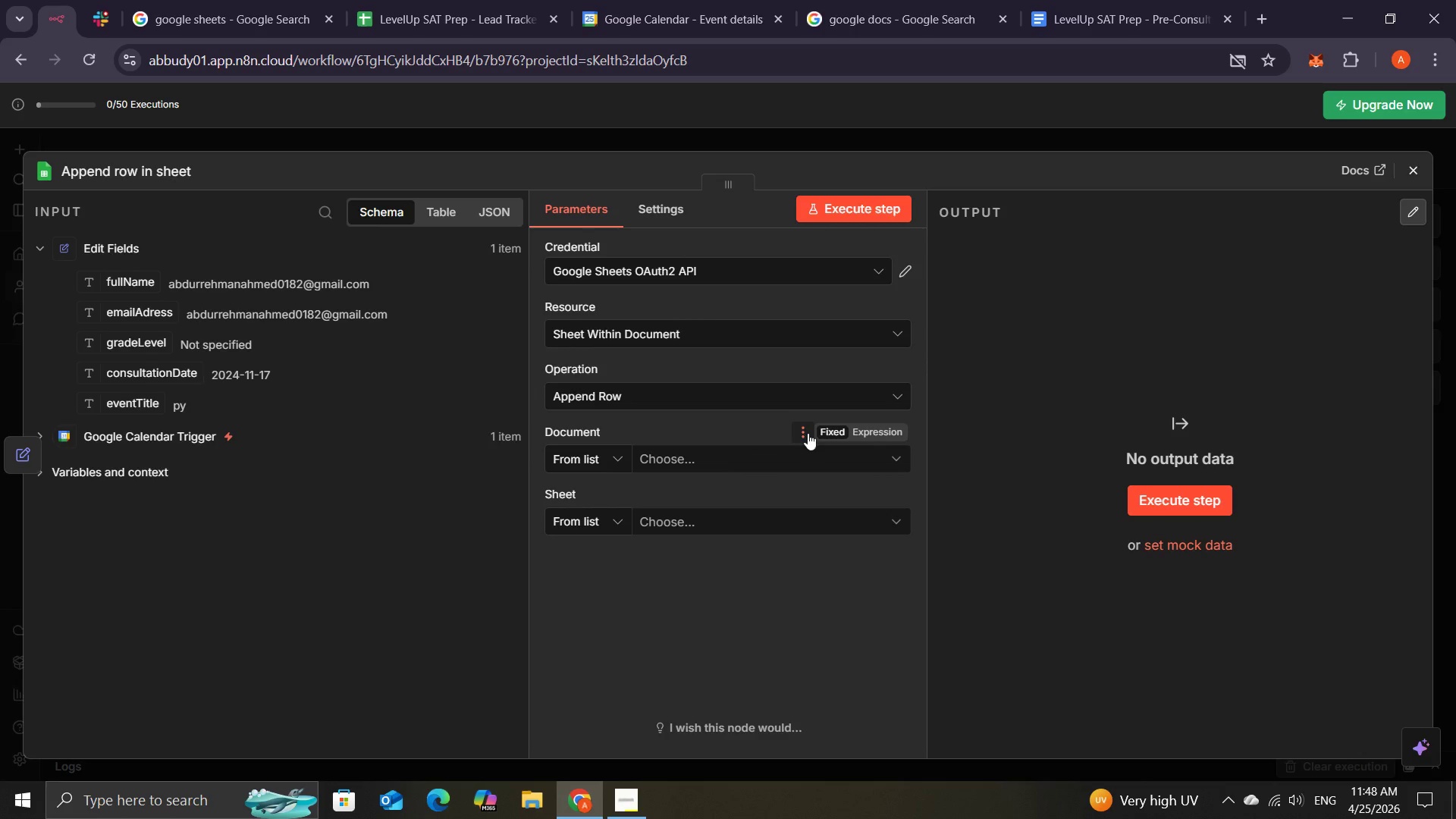 
left_click([808, 433])
 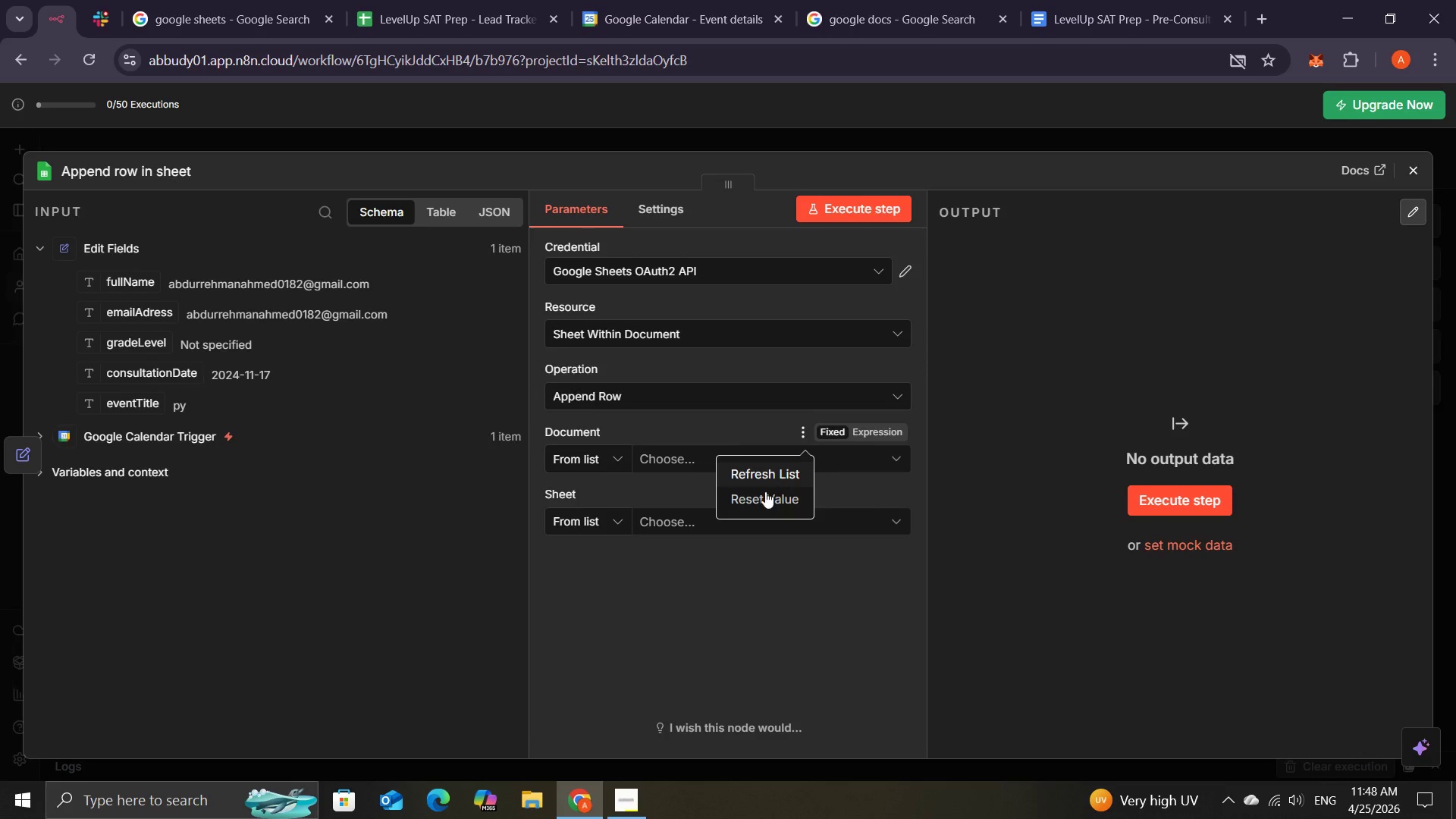 
left_click([762, 492])
 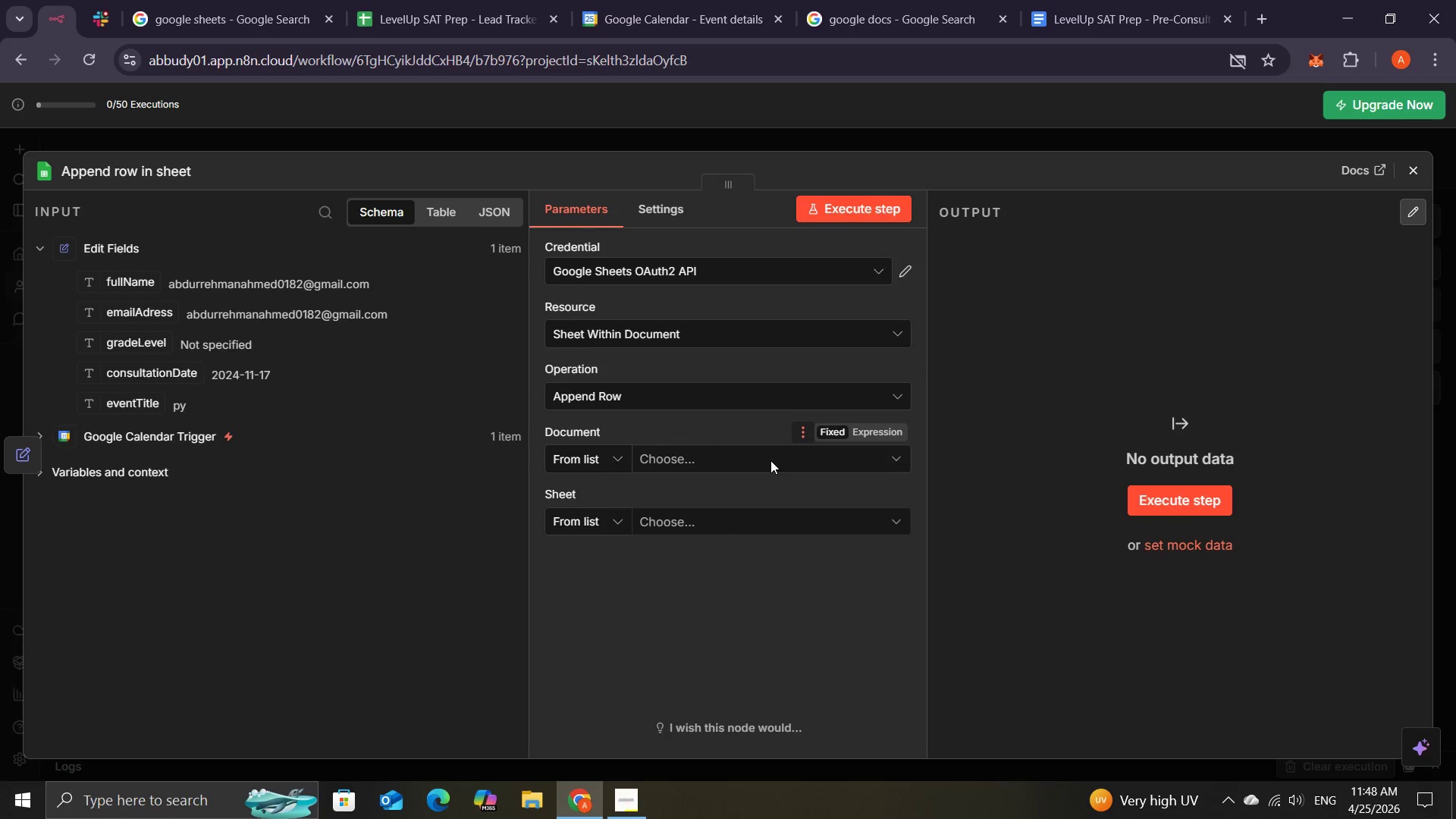 
left_click([769, 460])
 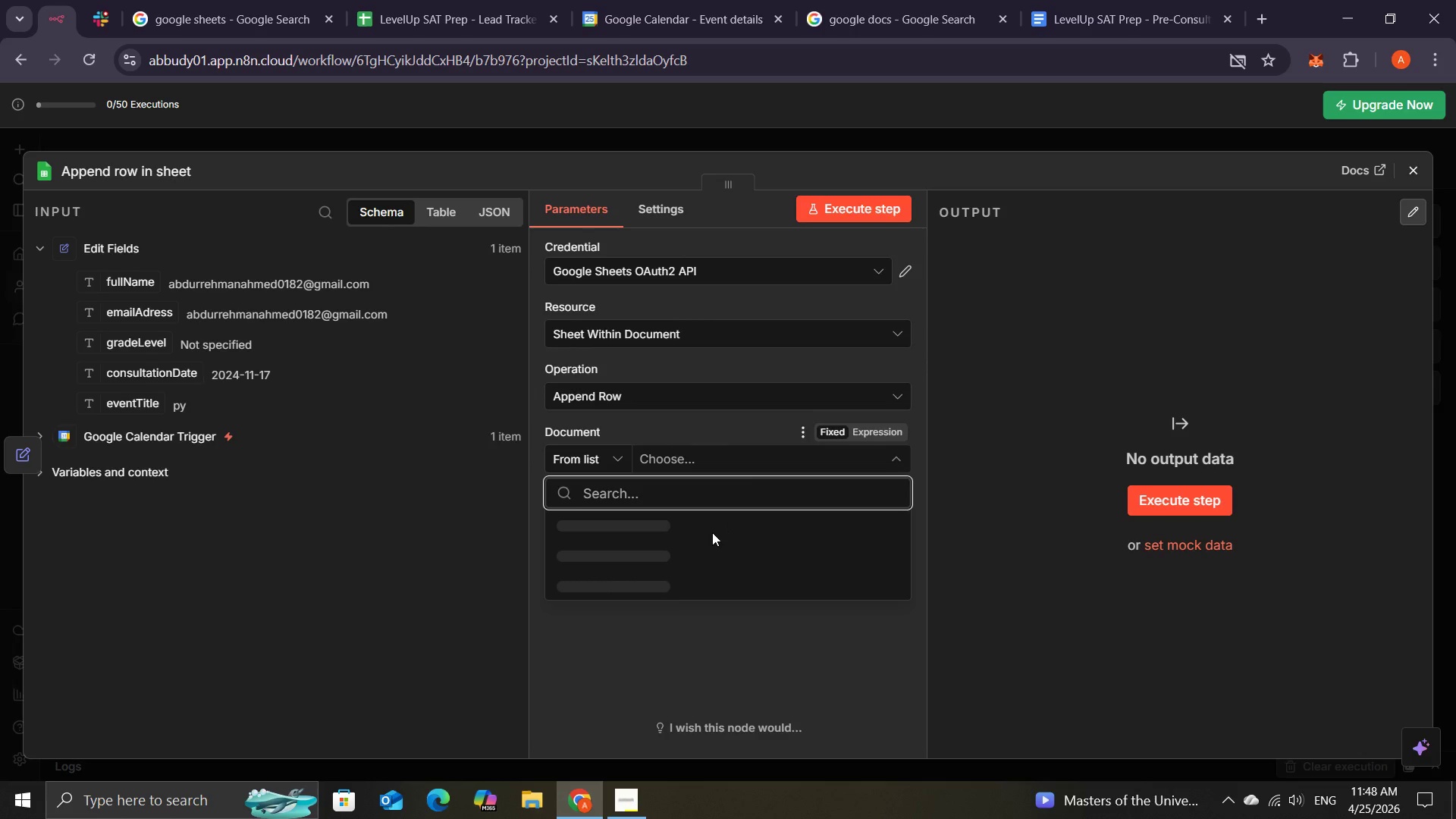 
wait(17.7)
 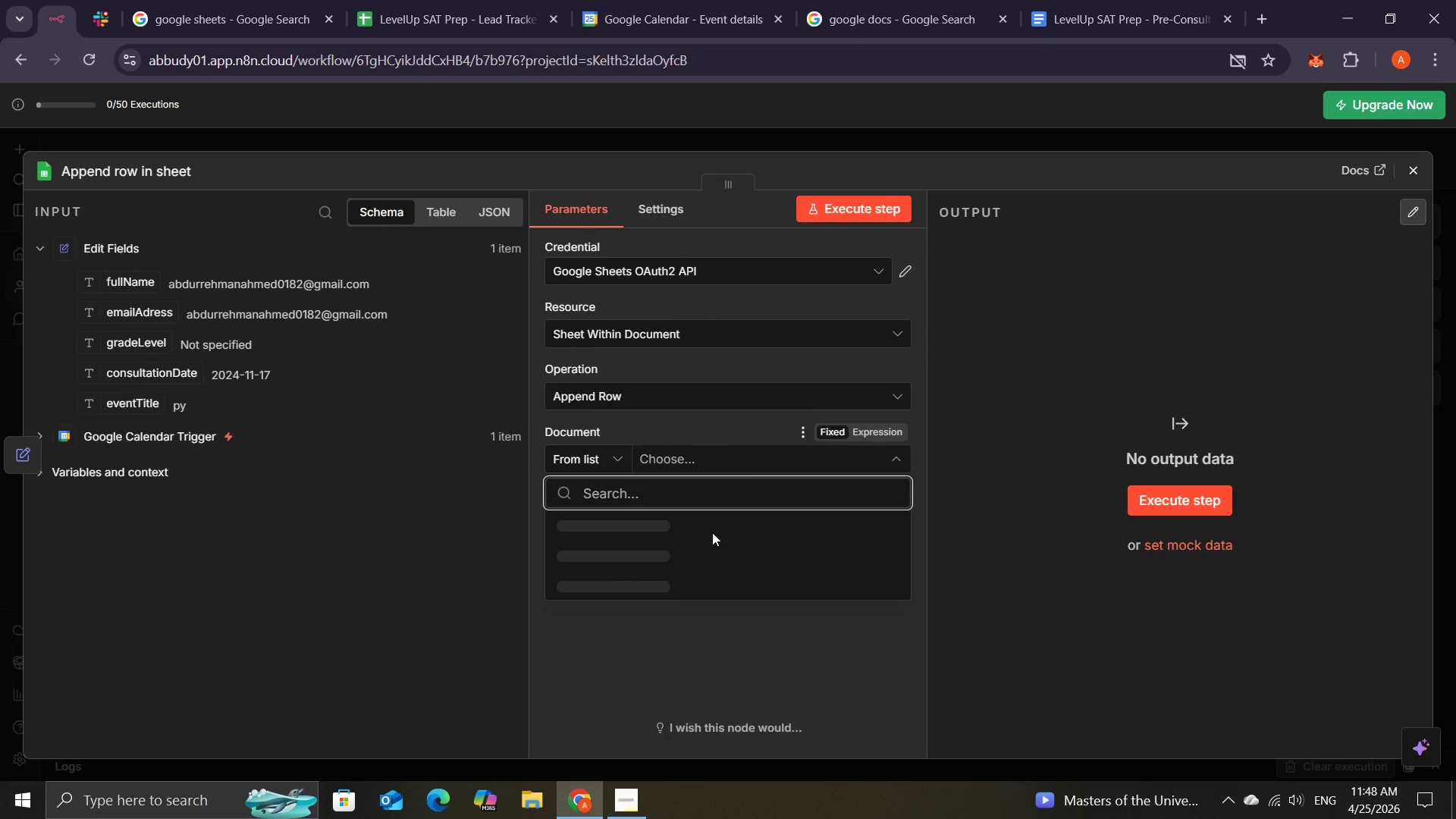 
left_click([620, 463])
 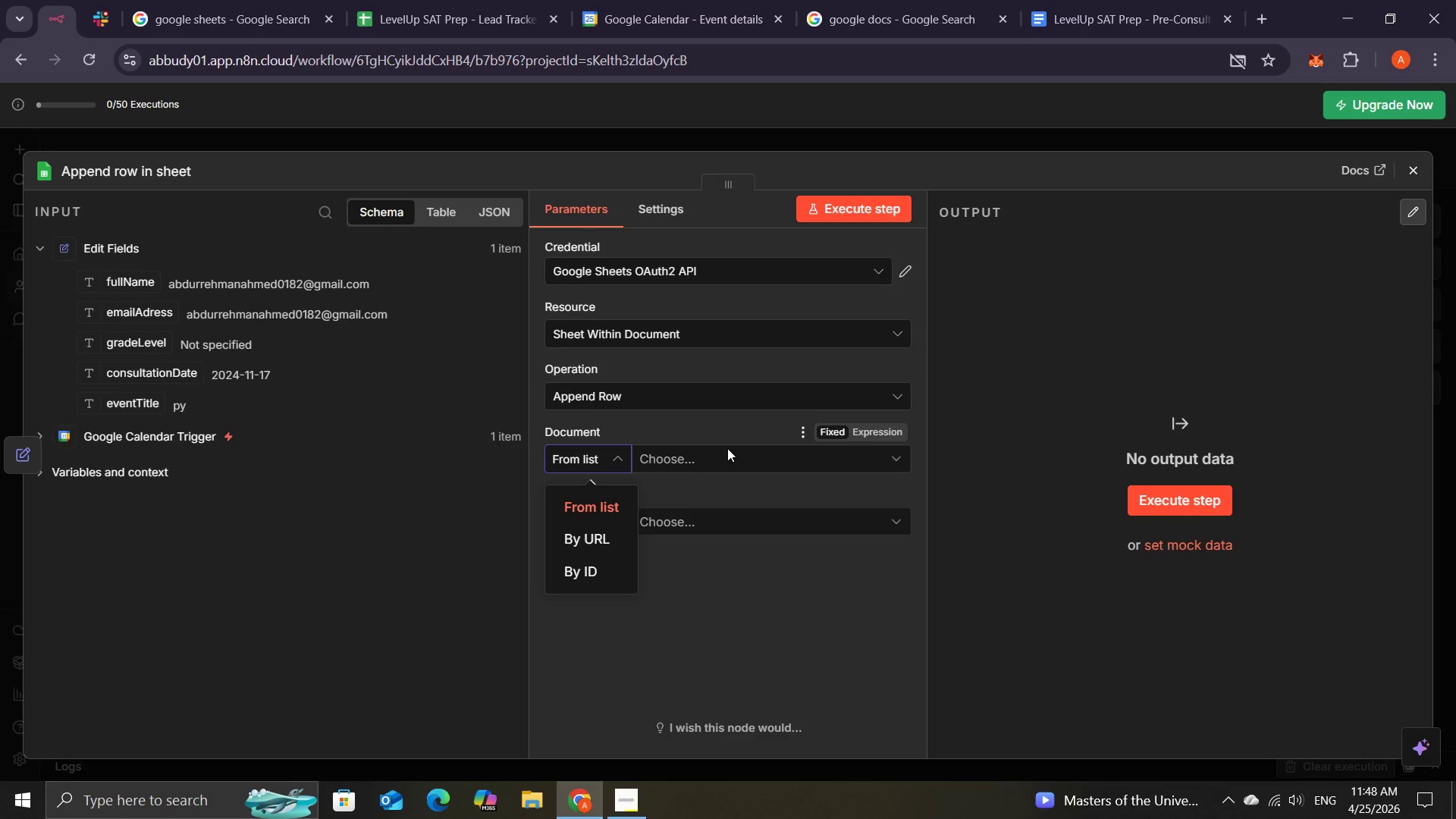 
left_click([712, 451])
 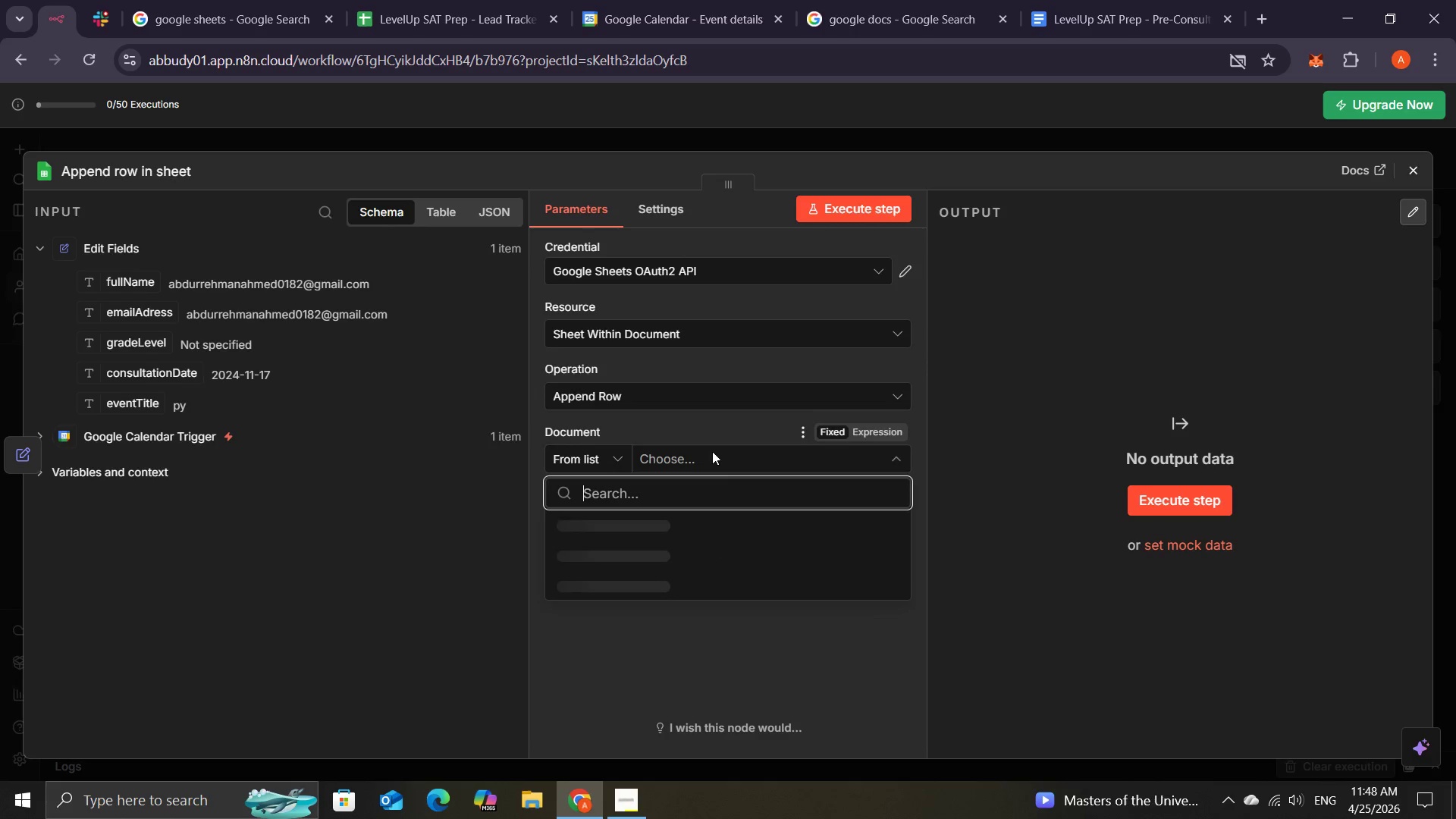 
left_click([712, 451])
 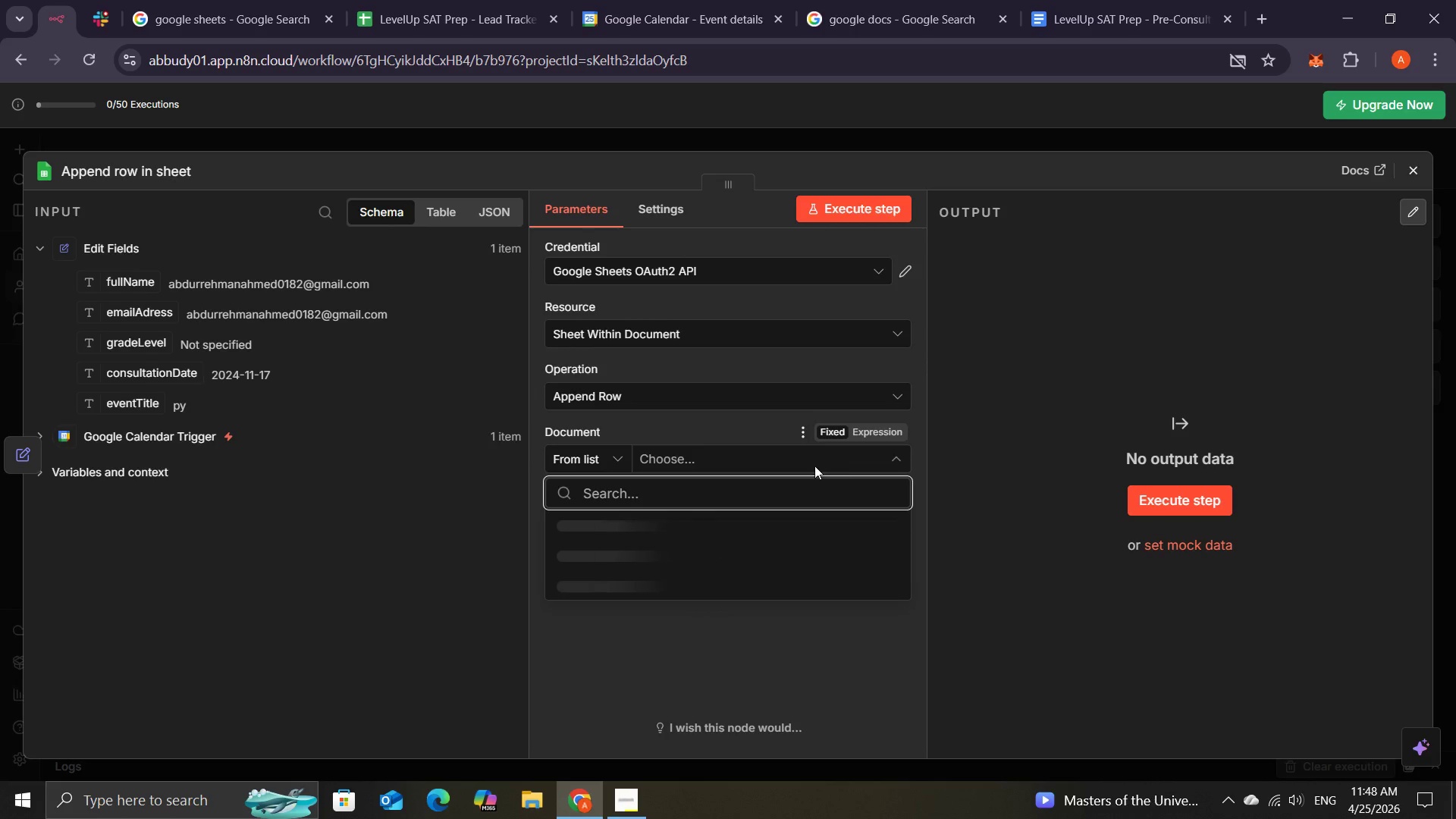 
left_click([814, 466])
 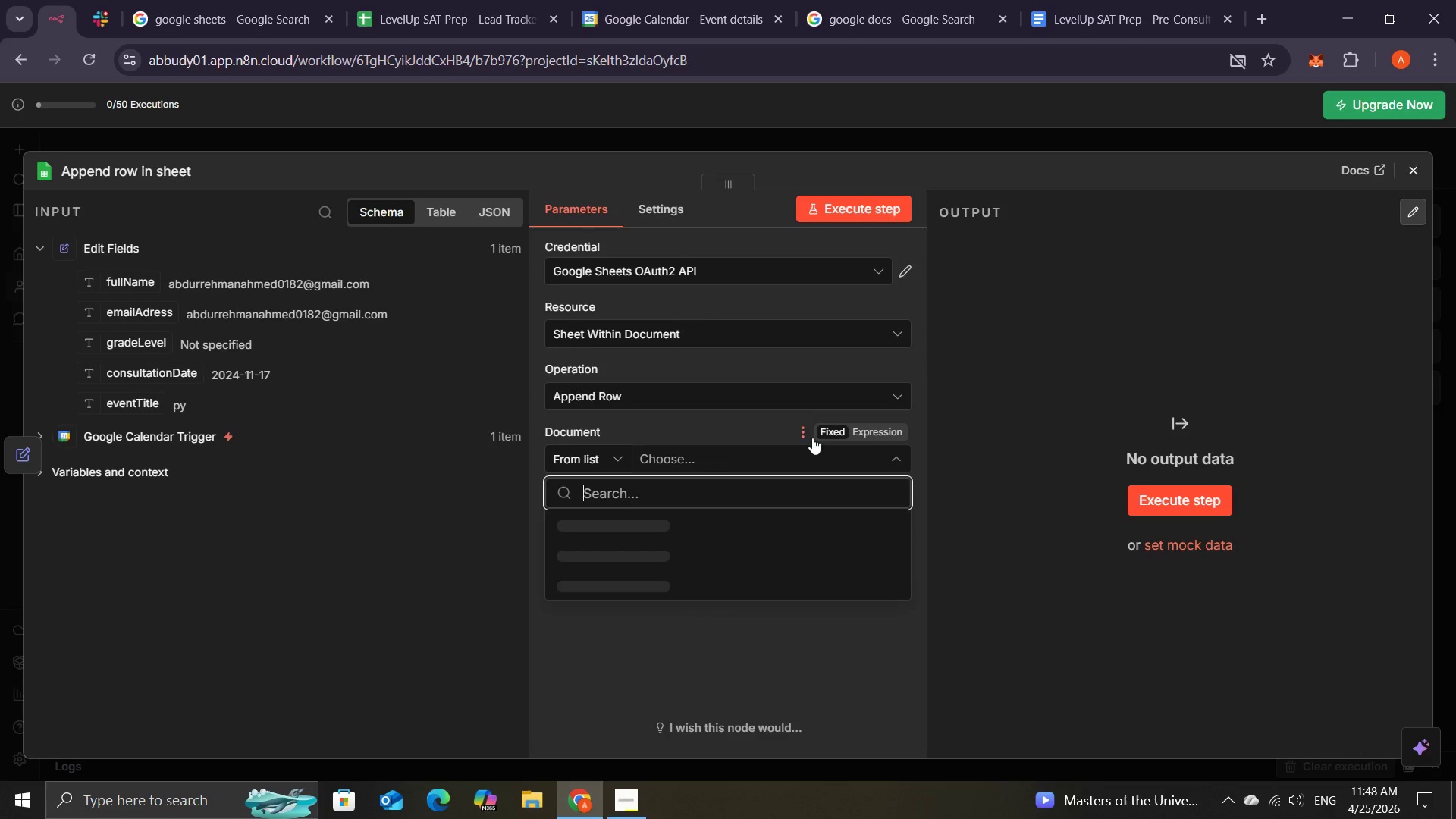 
left_click([808, 435])
 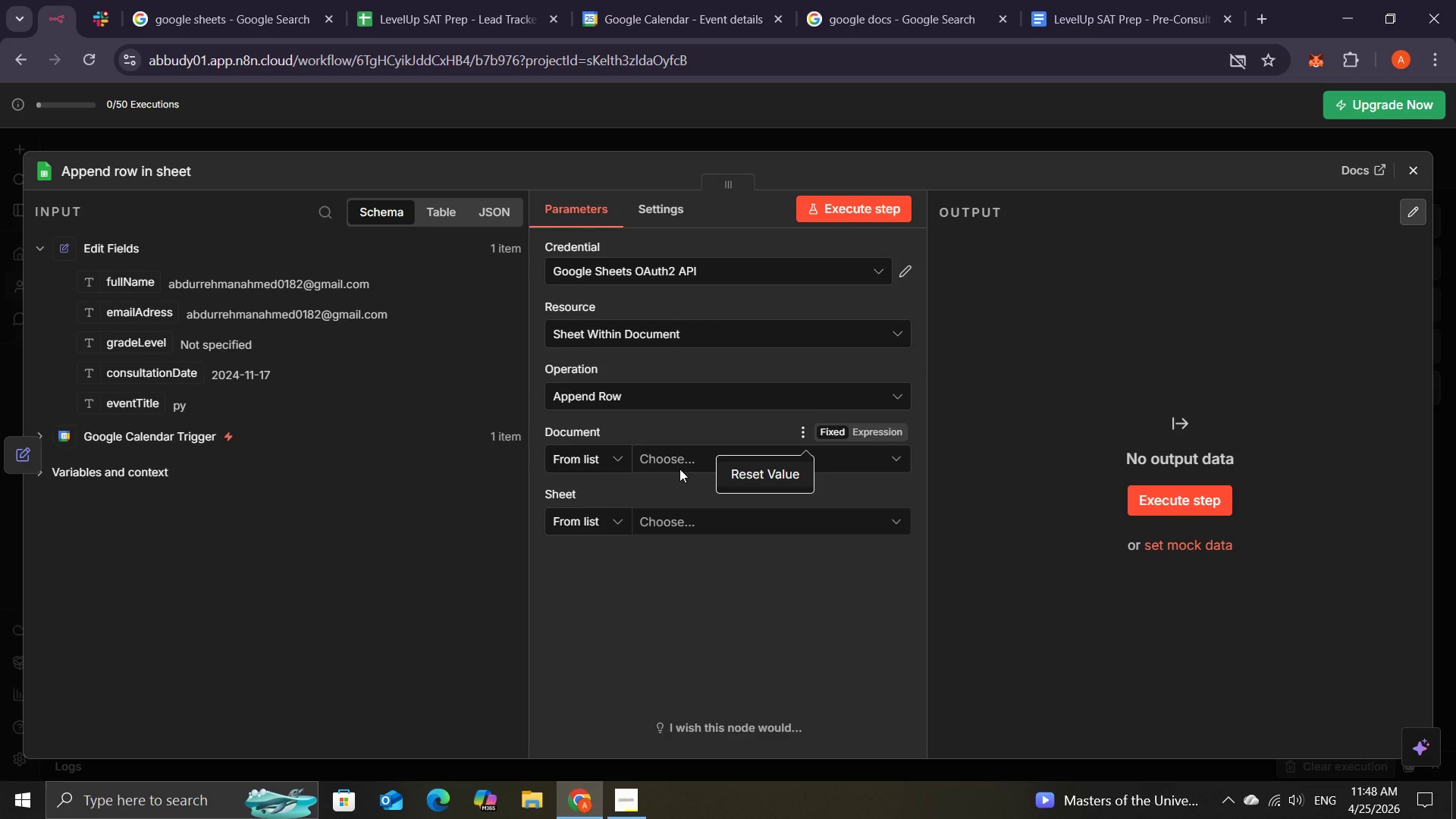 
left_click([677, 461])
 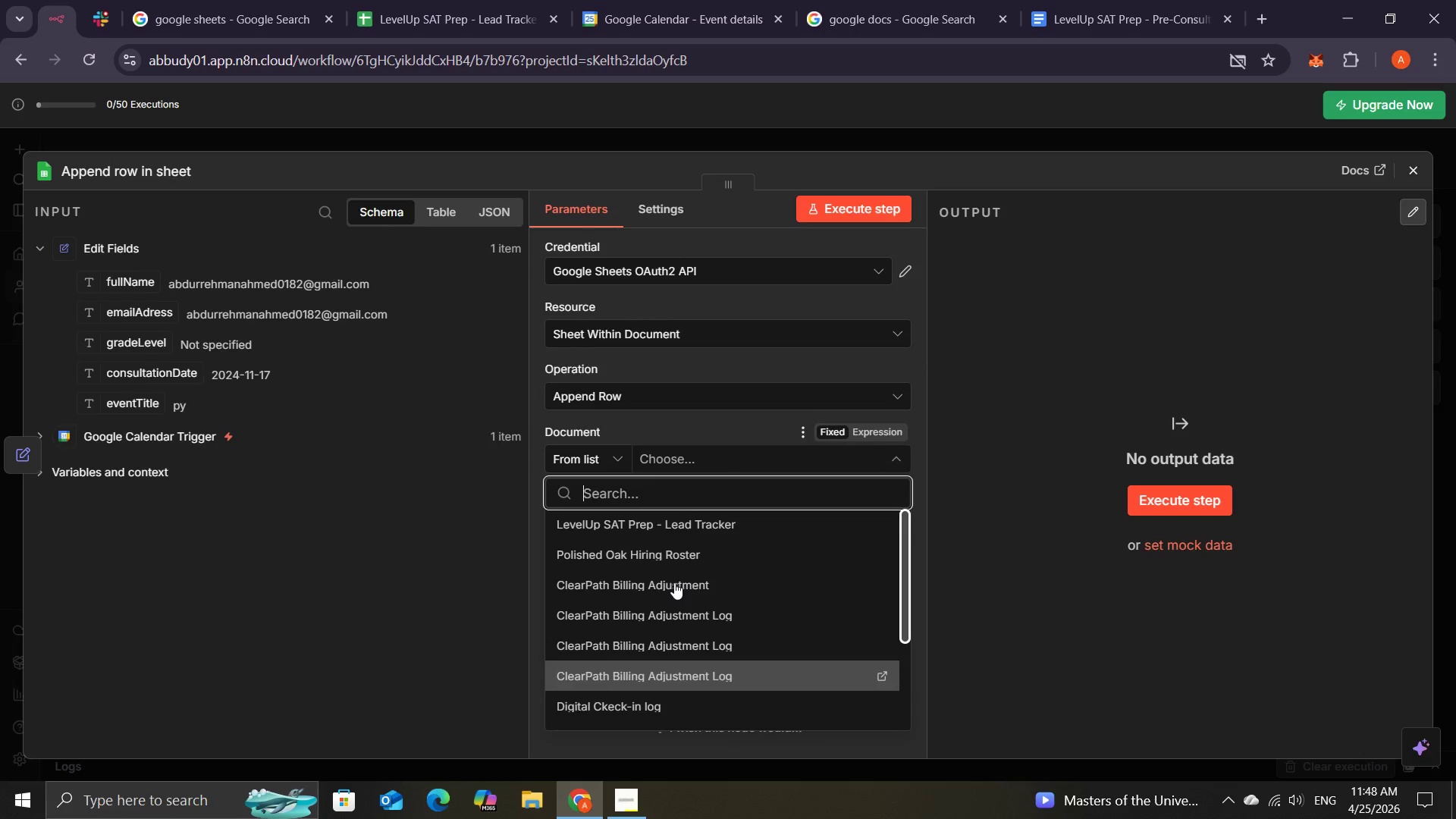 
left_click([626, 527])
 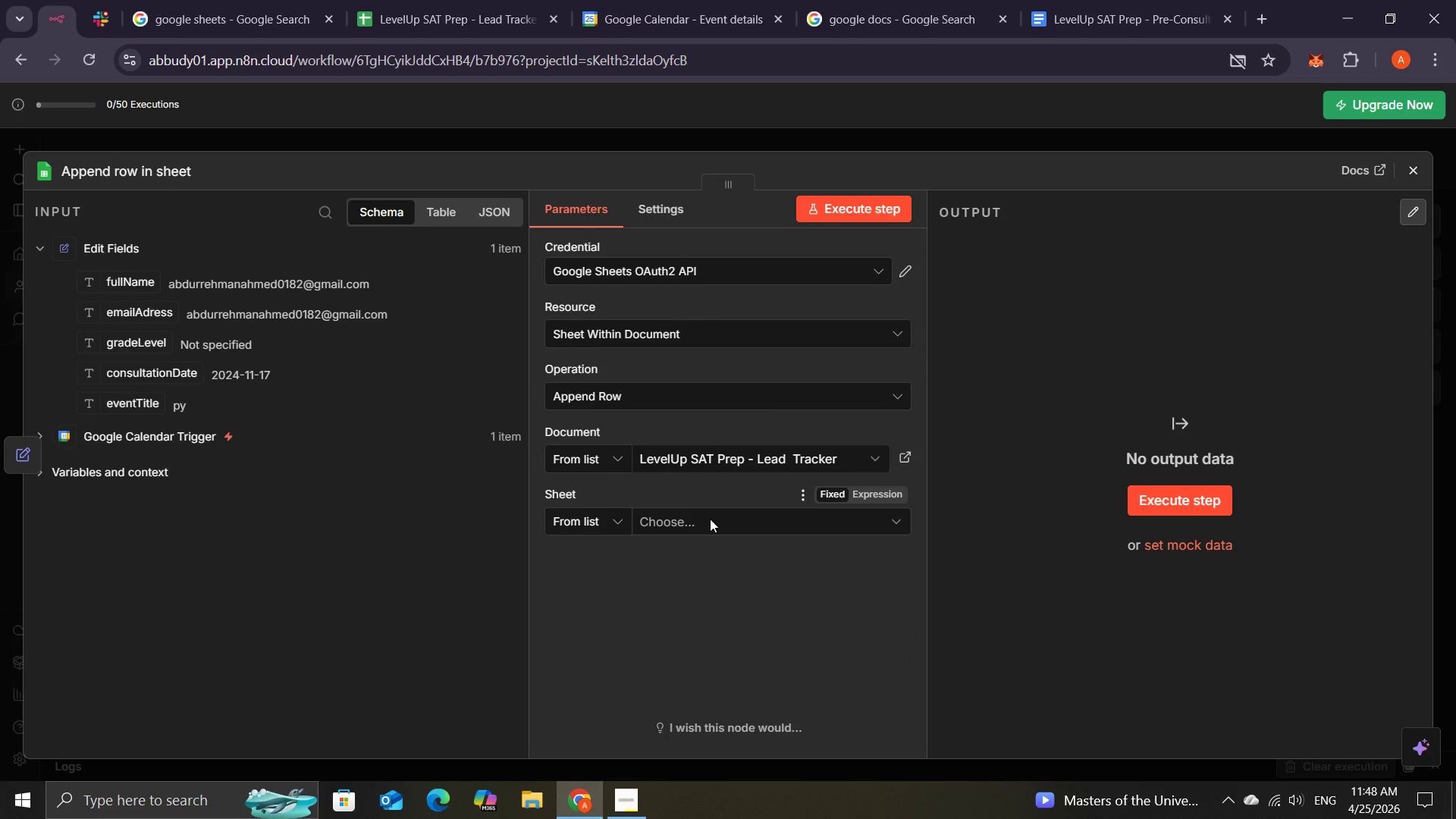 
left_click([712, 526])
 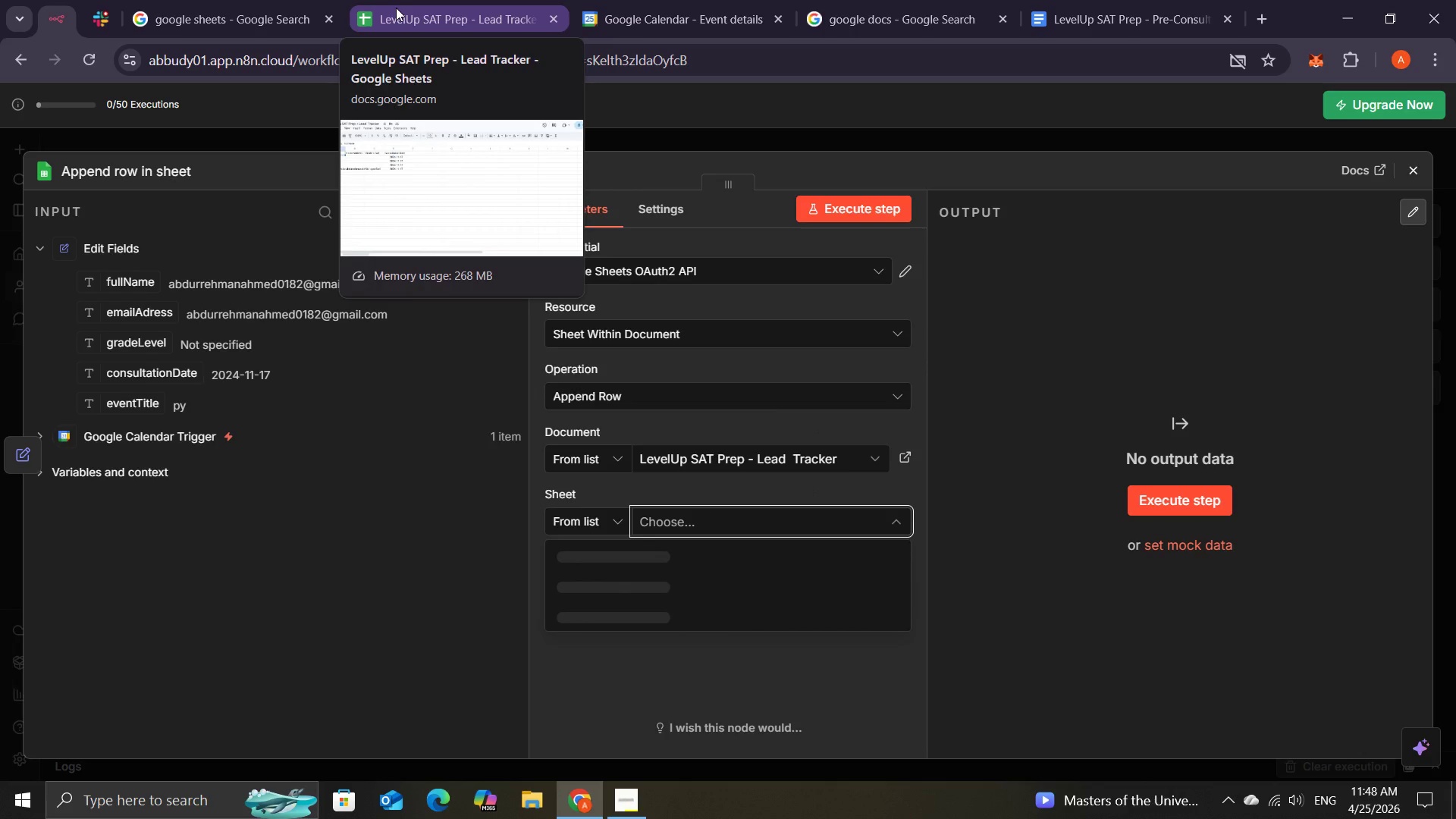 
wait(5.97)
 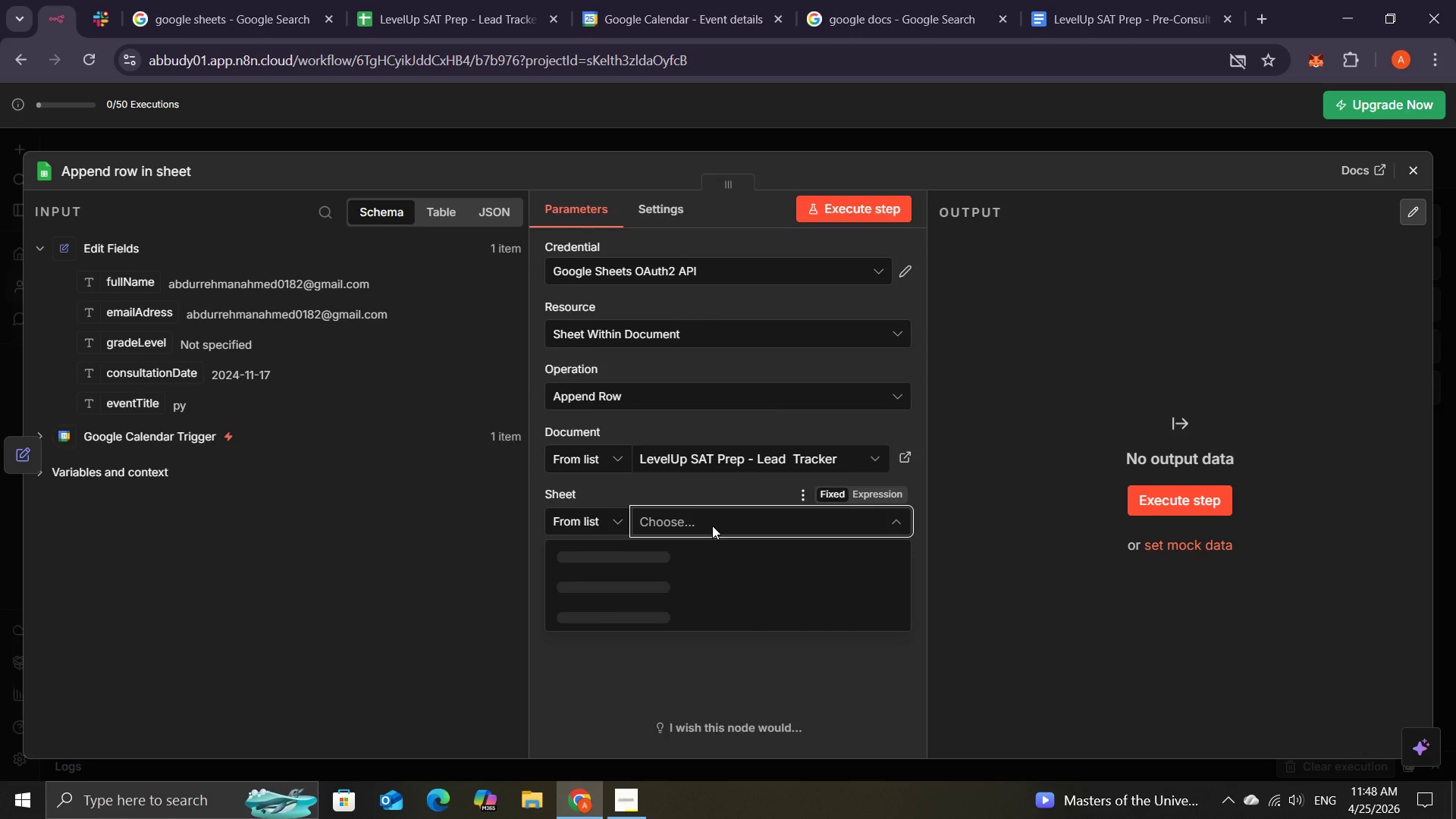 
left_click([396, 8])
 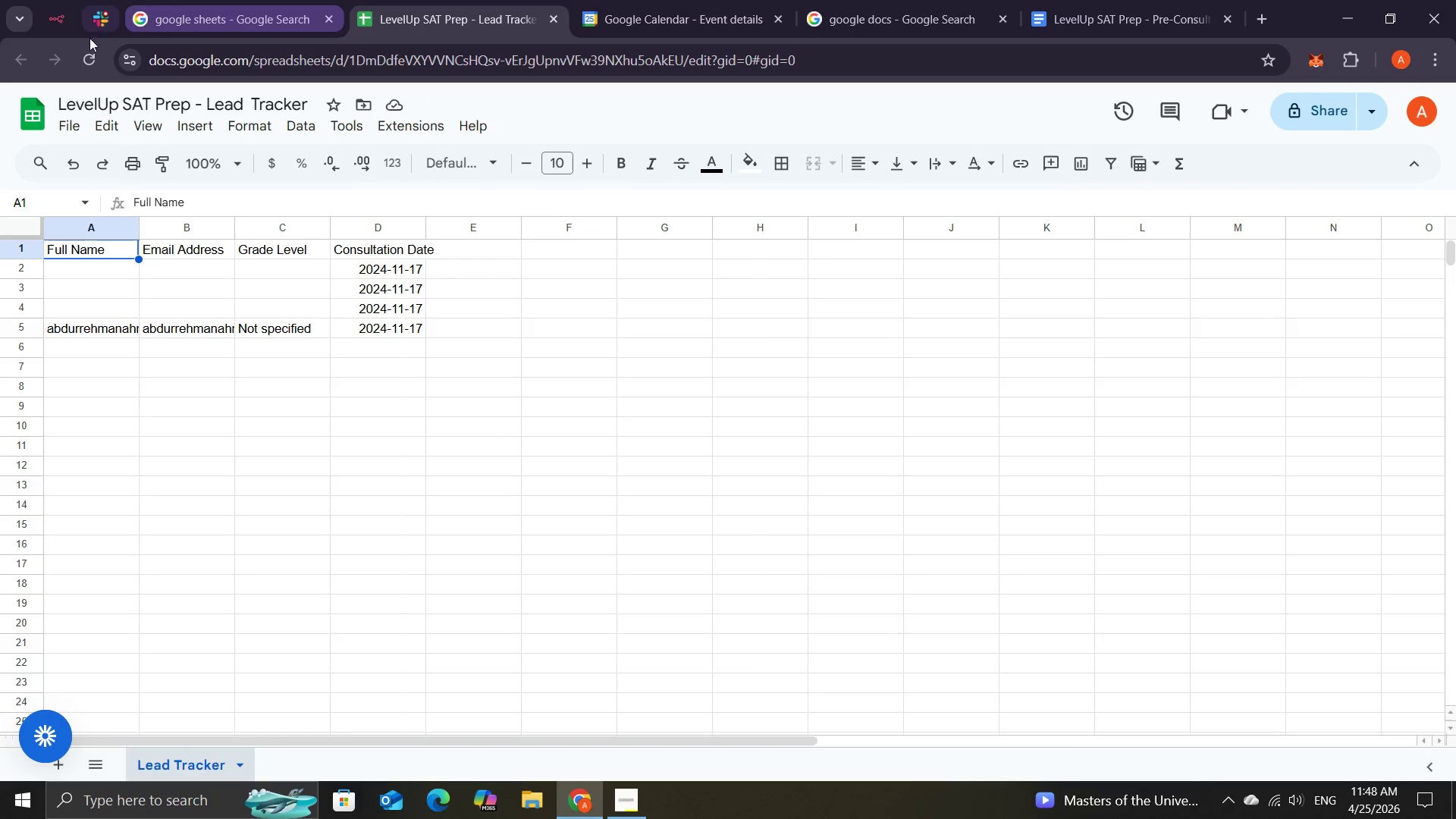 
left_click([52, 30])
 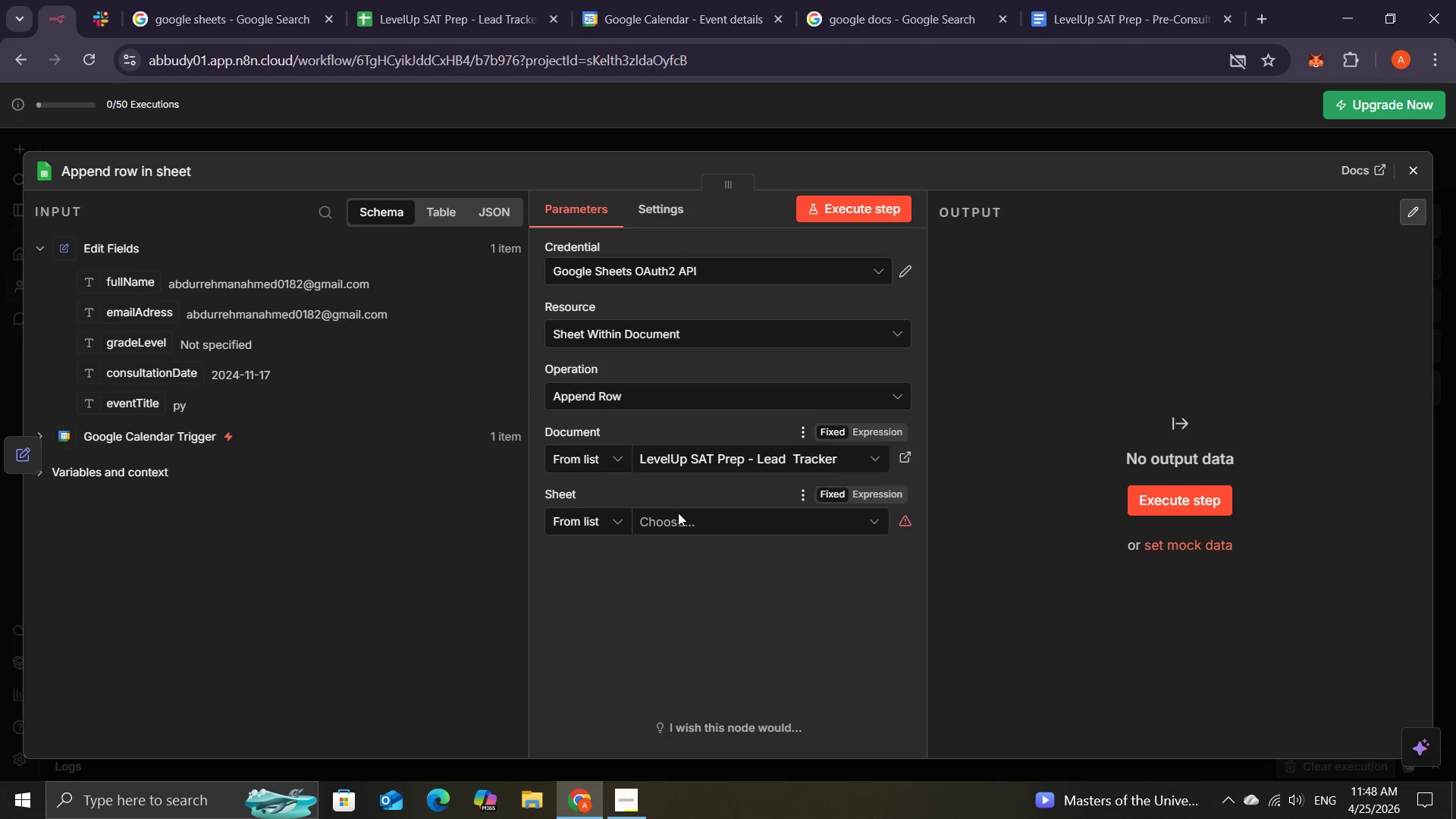 
left_click([677, 519])
 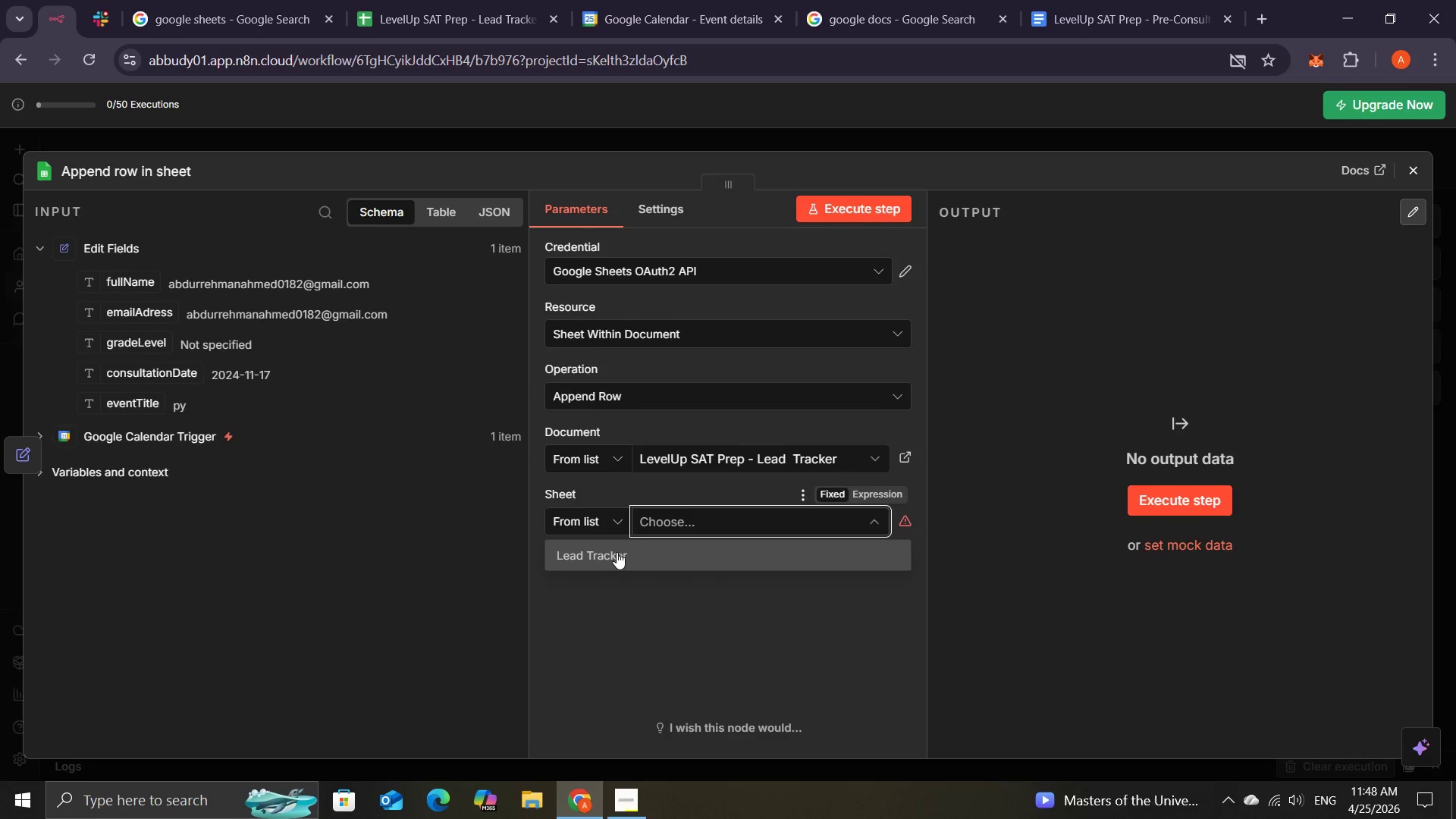 
left_click([614, 554])
 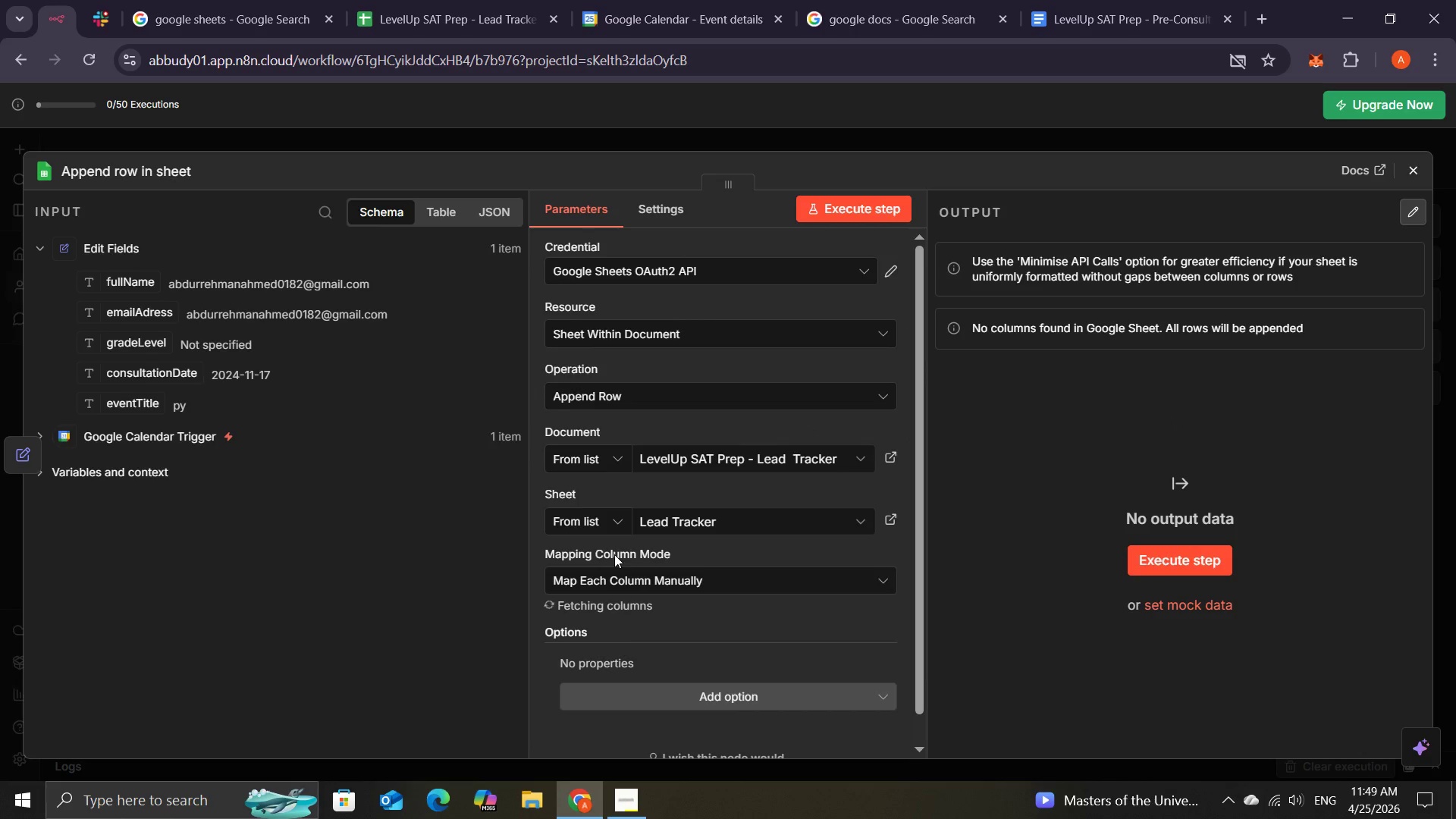 
mouse_move([692, 535])
 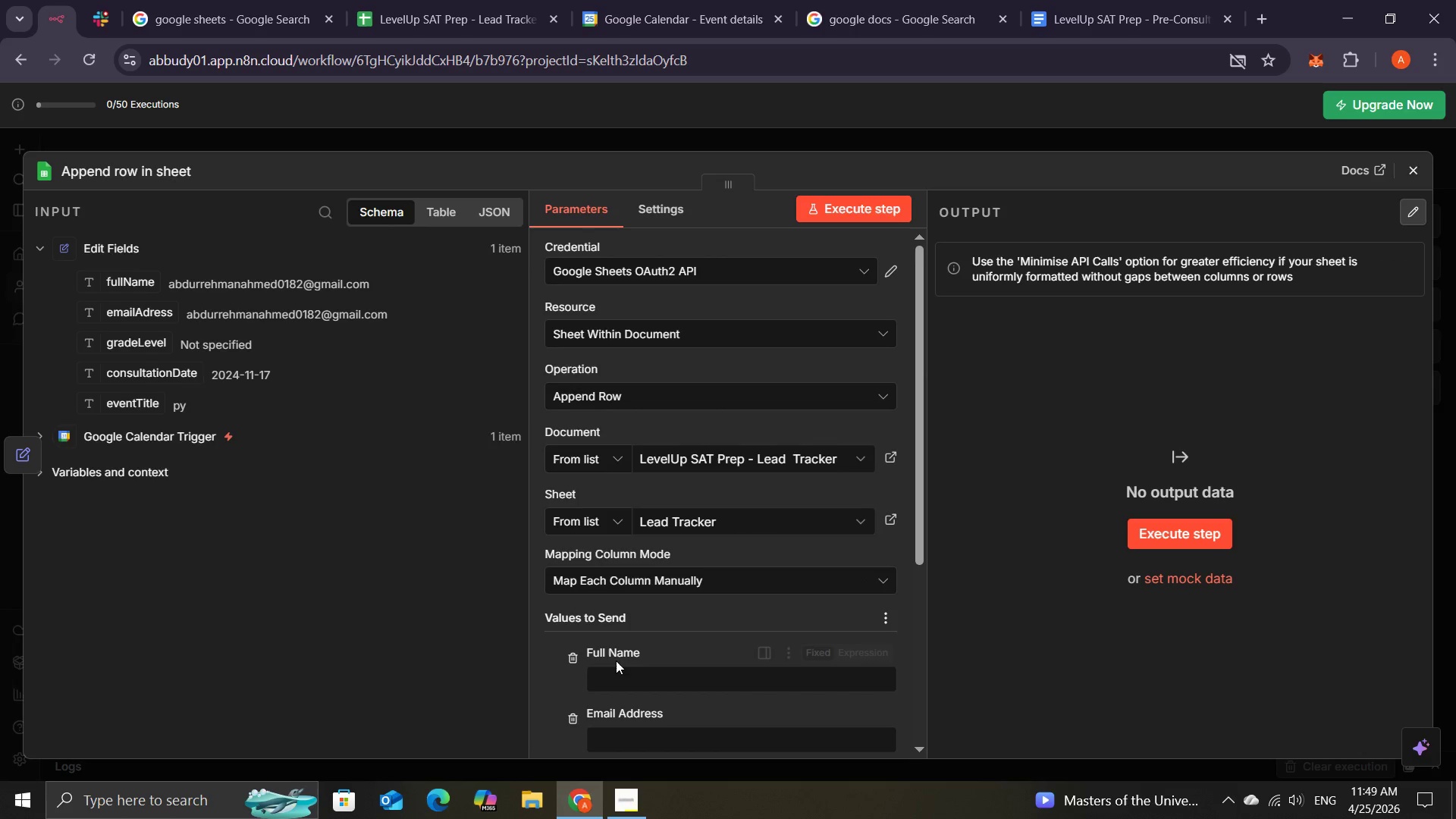 
mouse_move([592, 657])
 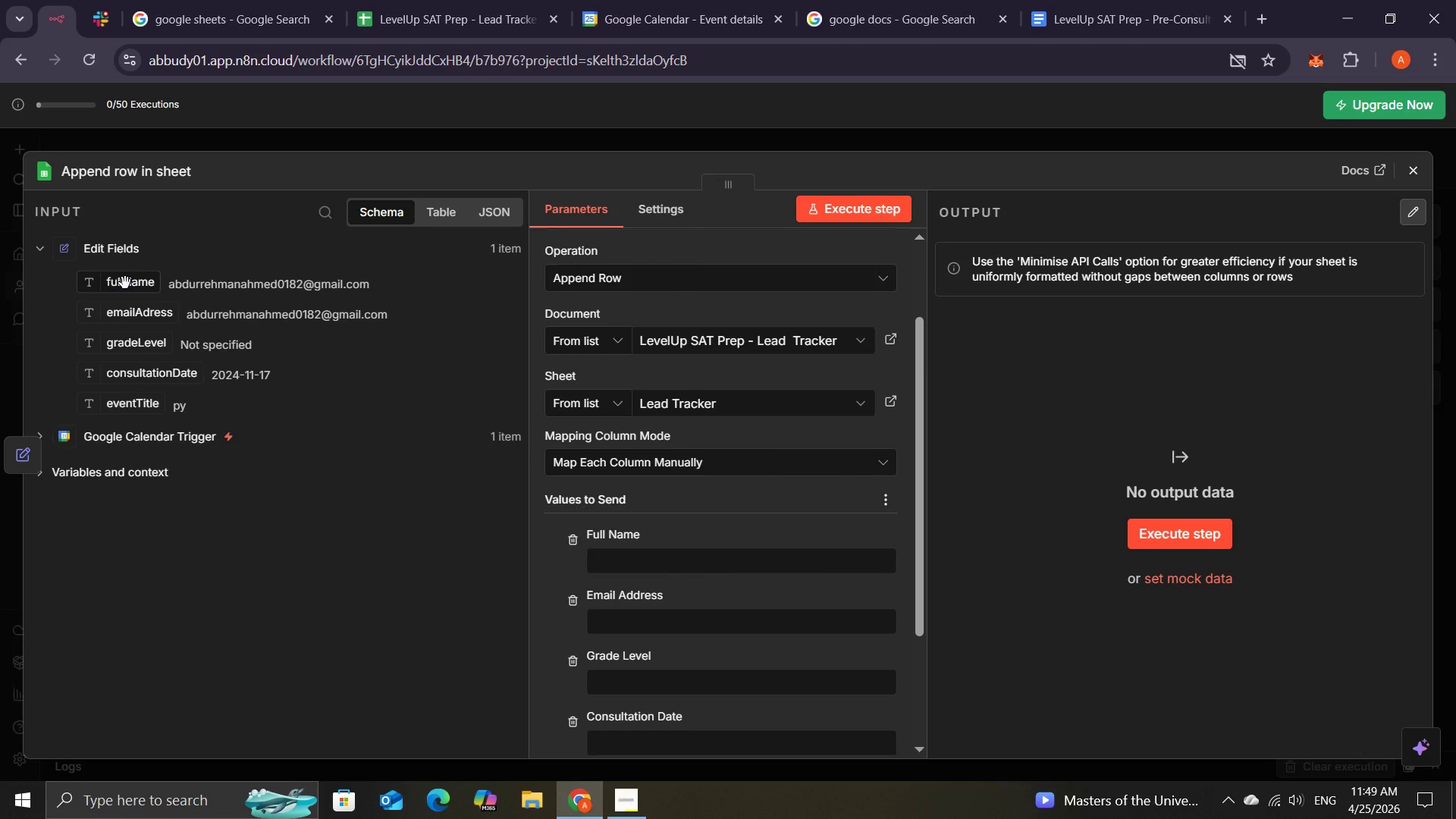 
left_click_drag(start_coordinate=[125, 283], to_coordinate=[639, 560])
 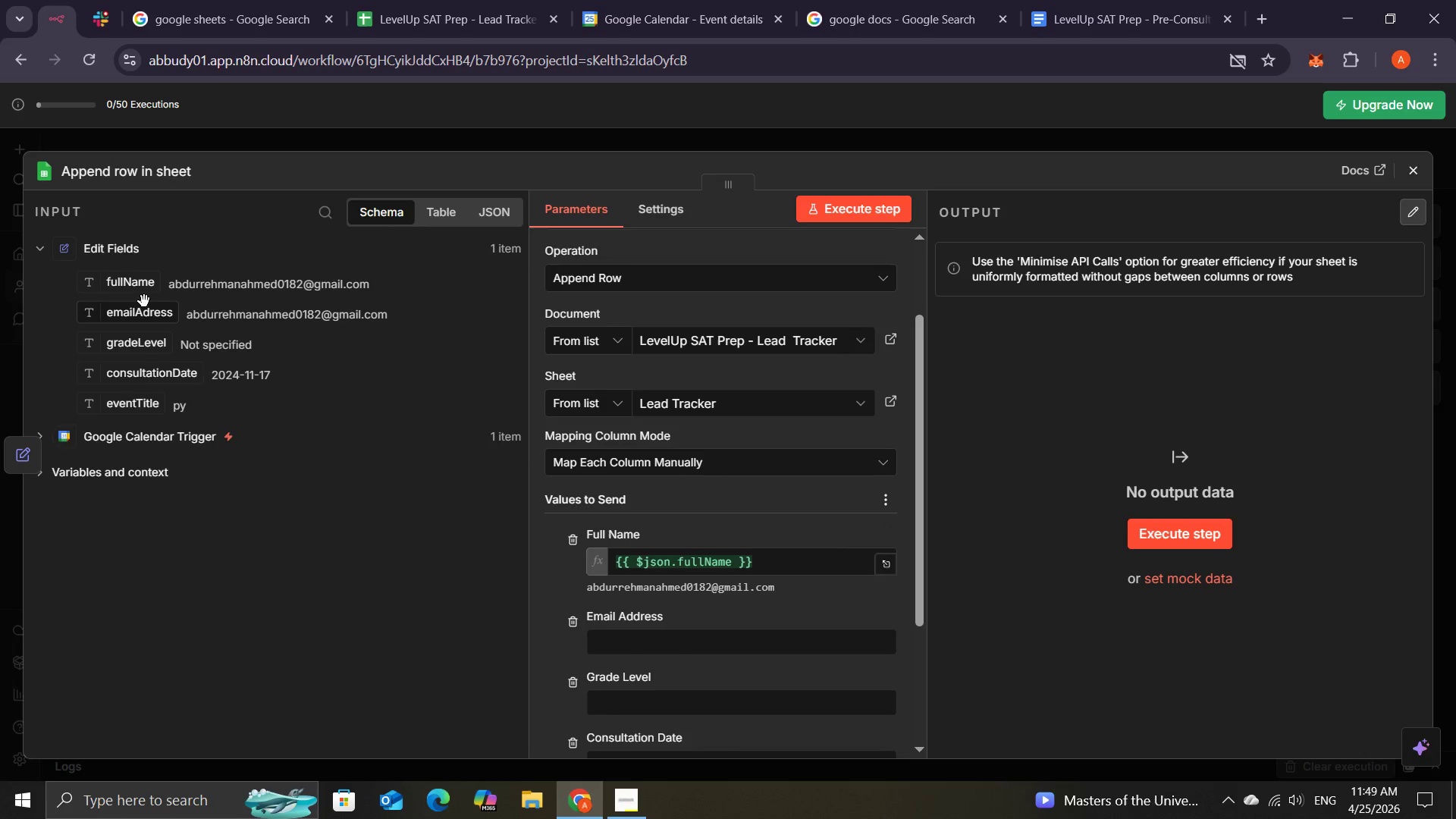 
wait(5.2)
 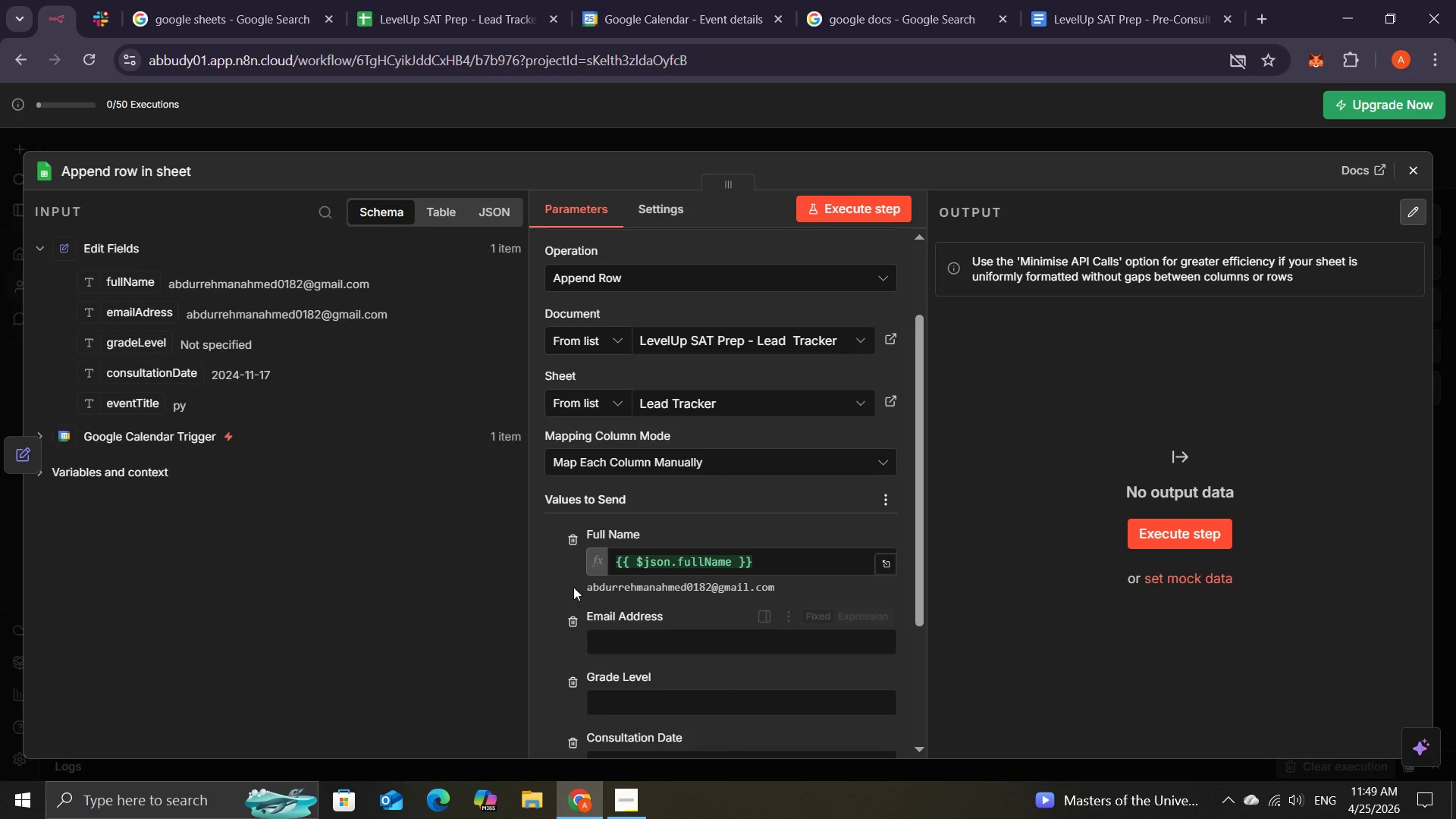 
left_click_drag(start_coordinate=[142, 315], to_coordinate=[613, 635])
 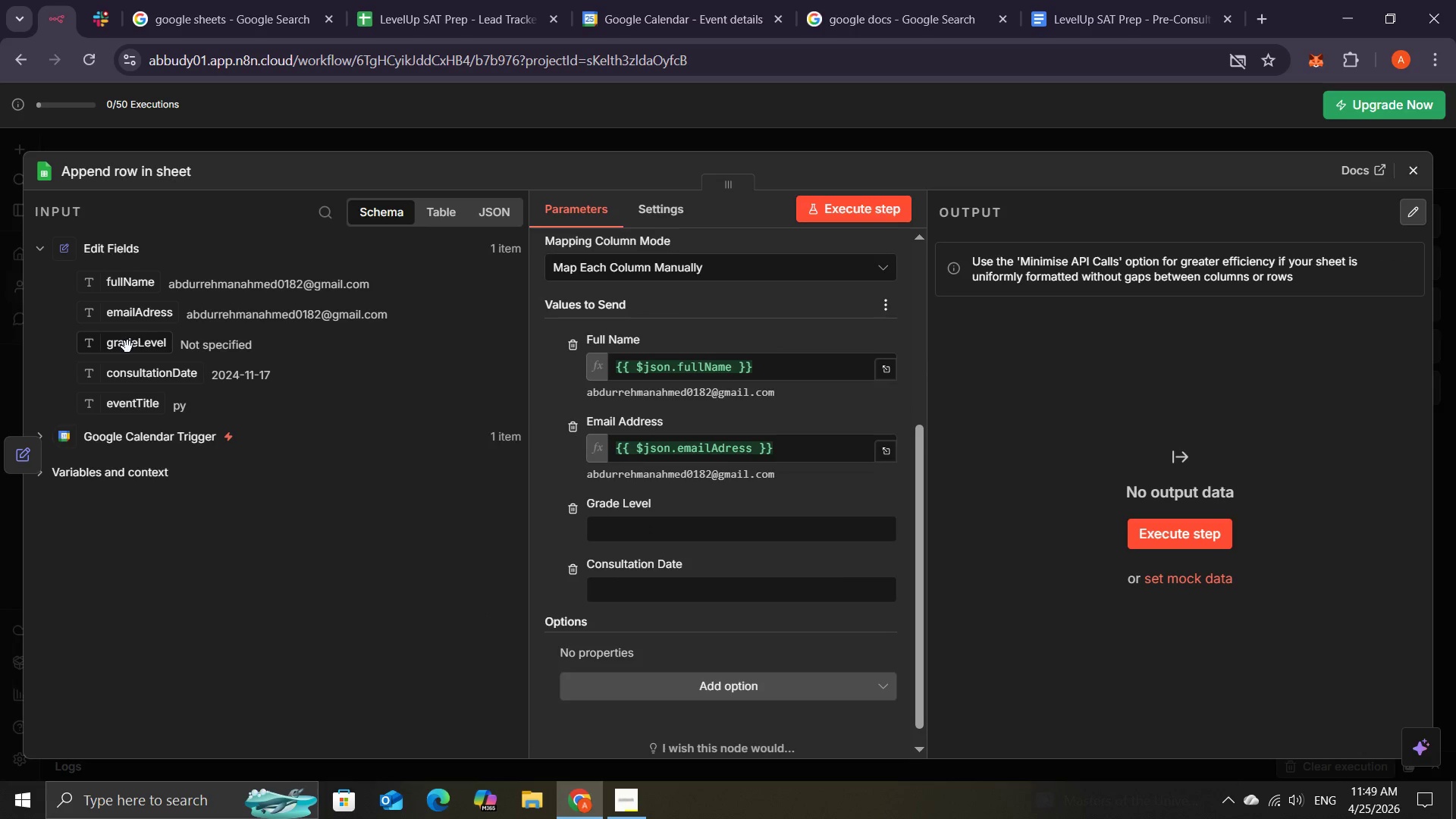 
wait(5.33)
 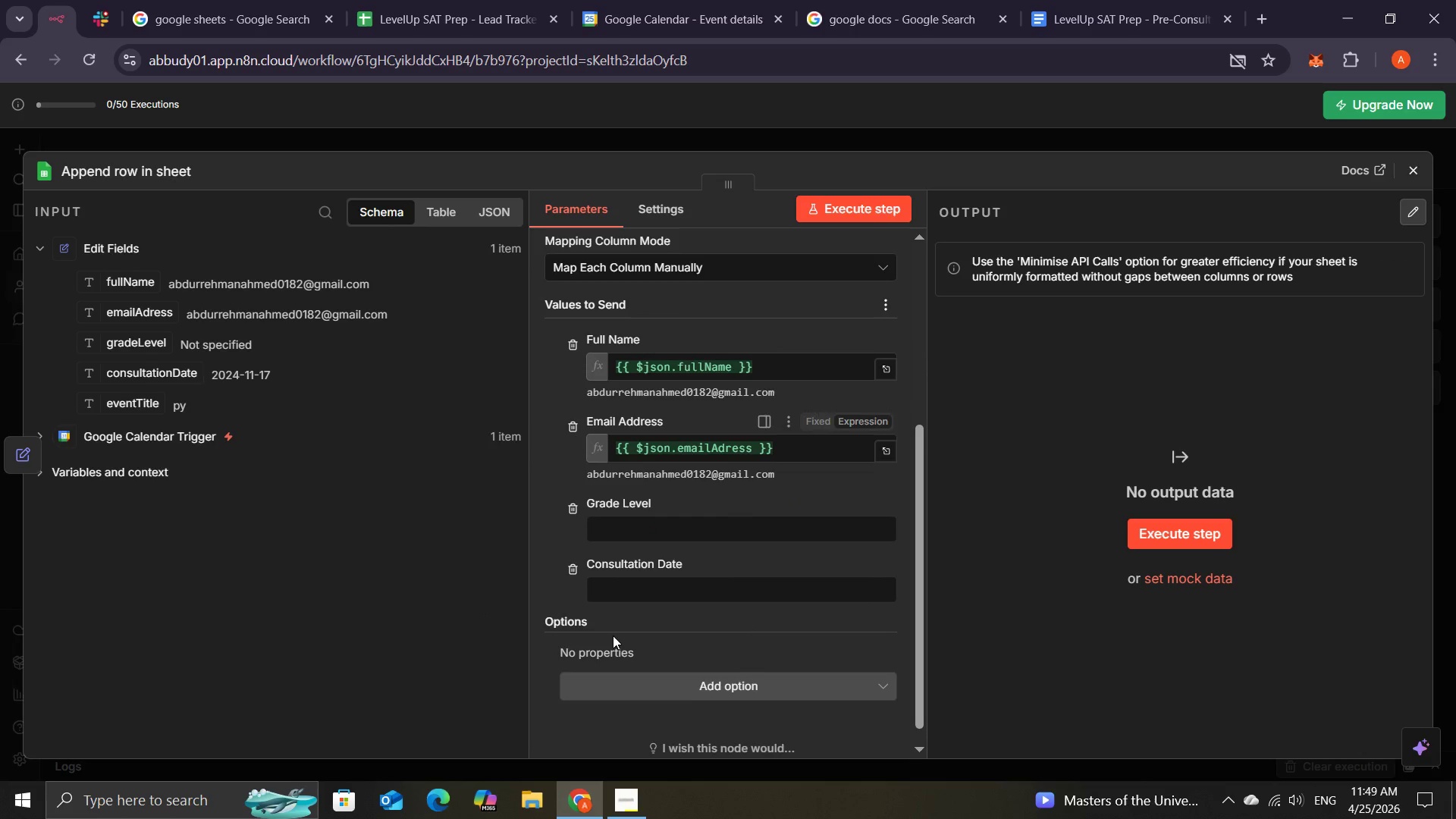 
left_click_drag(start_coordinate=[127, 347], to_coordinate=[610, 535])
 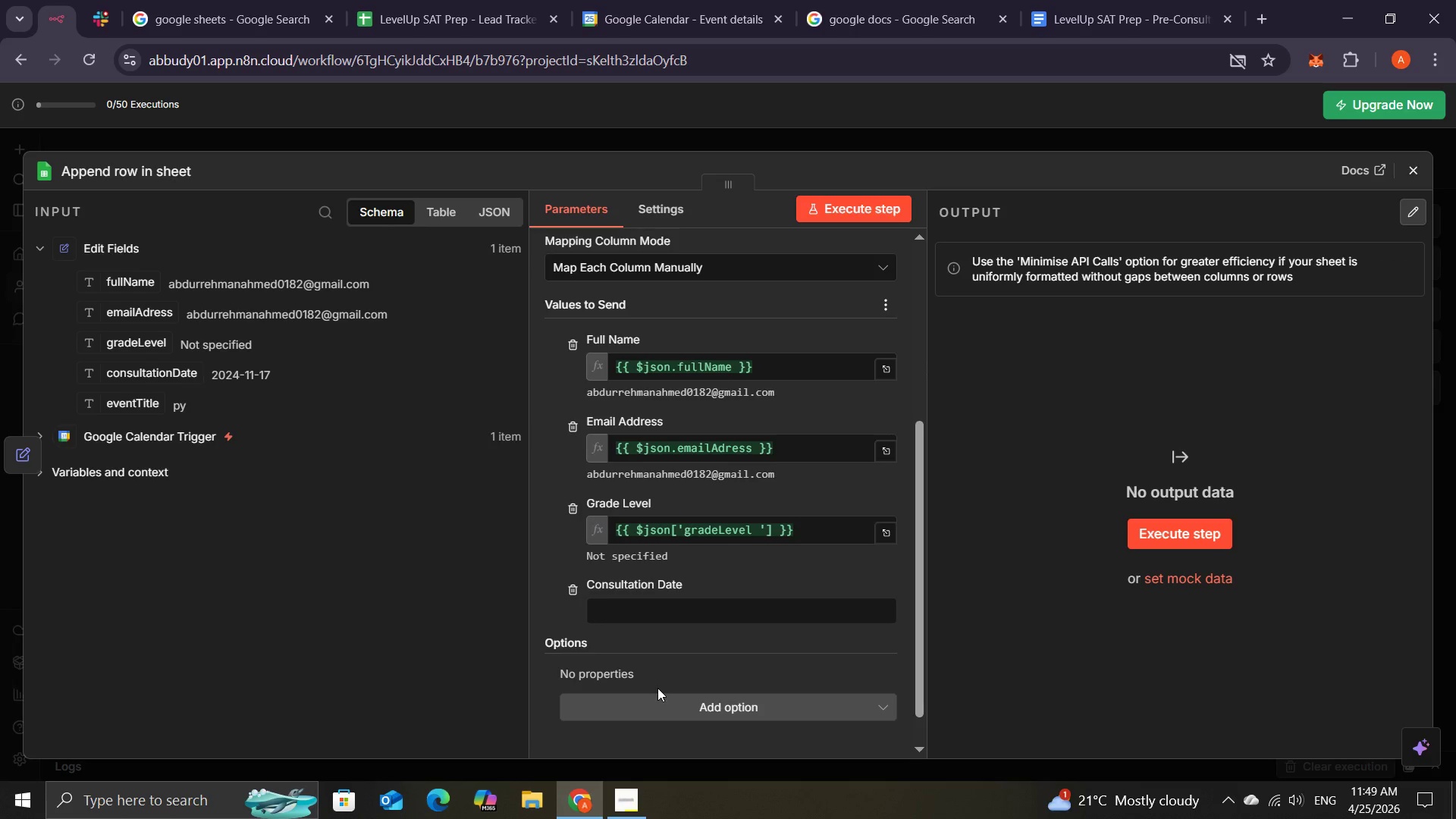 
wait(13.92)
 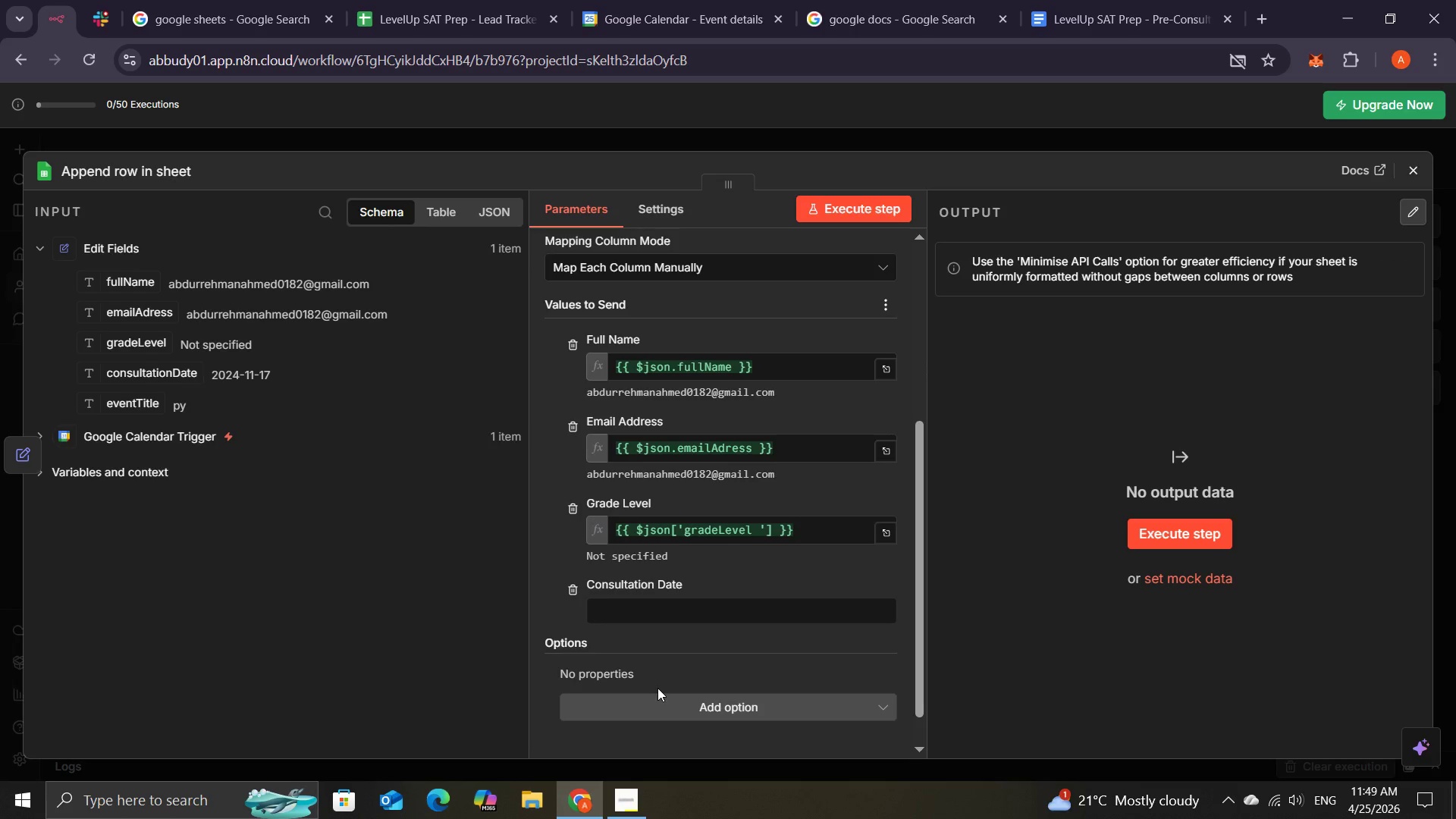 
left_click_drag(start_coordinate=[180, 378], to_coordinate=[673, 618])
 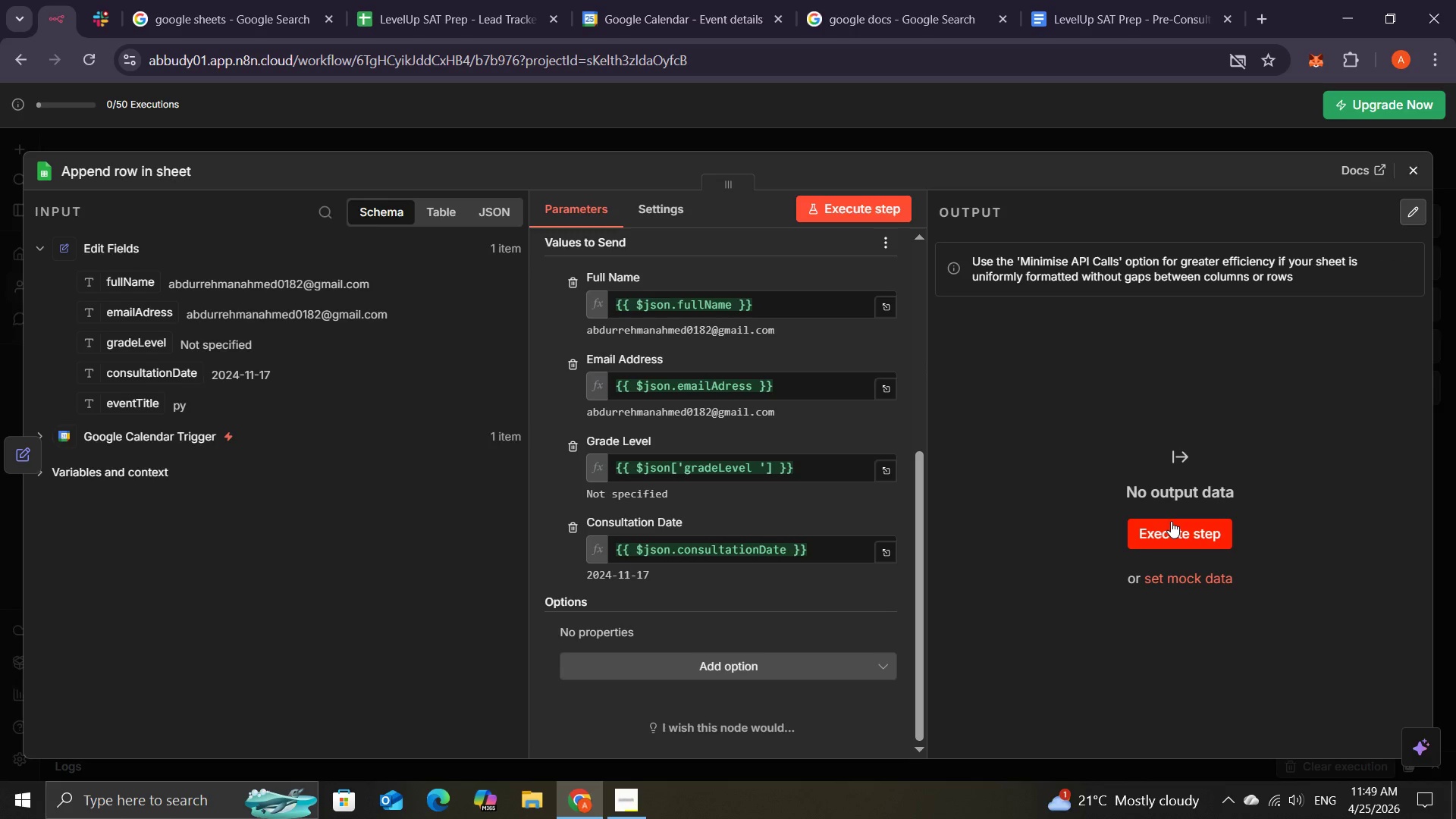 
left_click([1171, 520])
 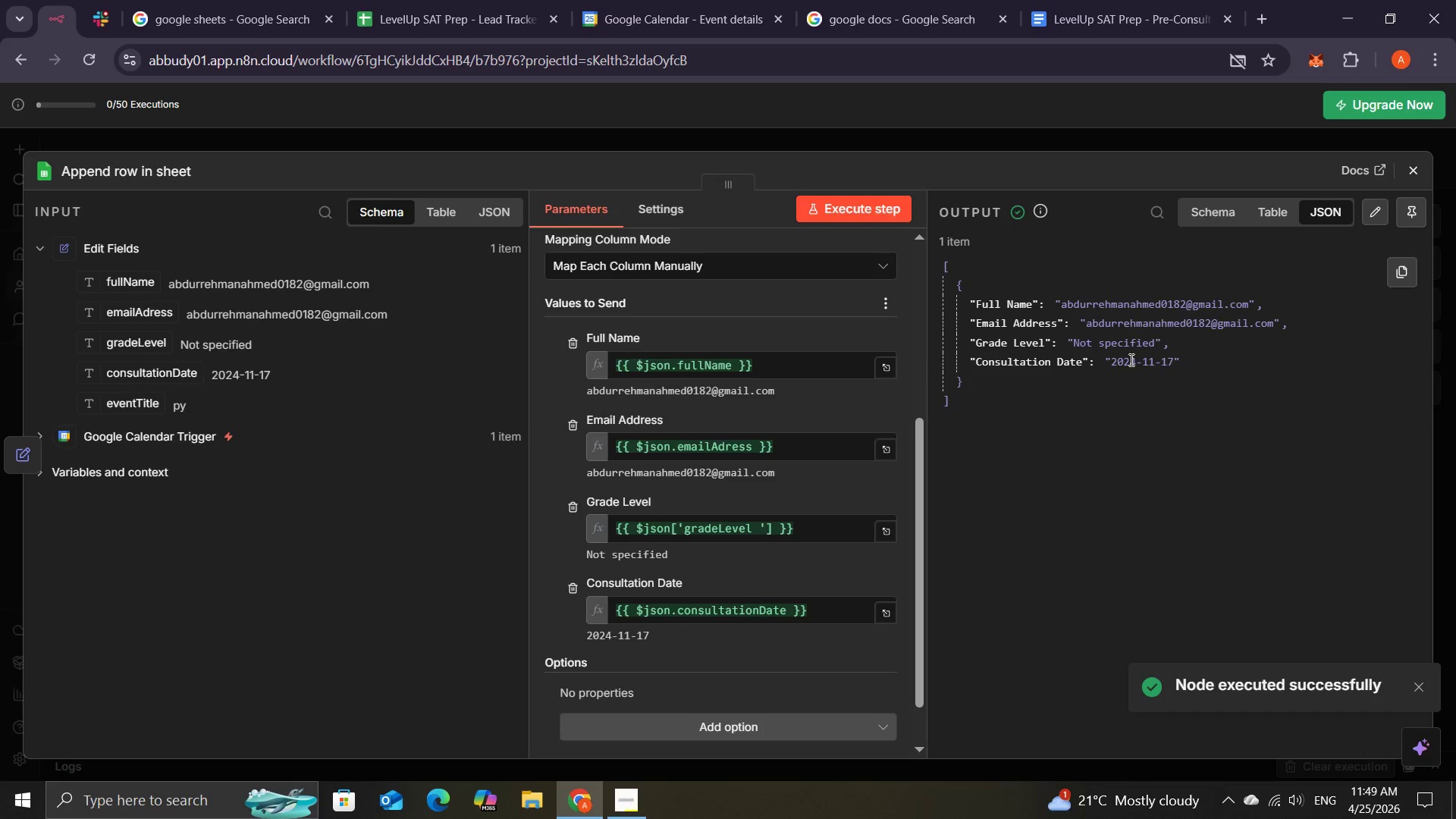 
wait(14.38)
 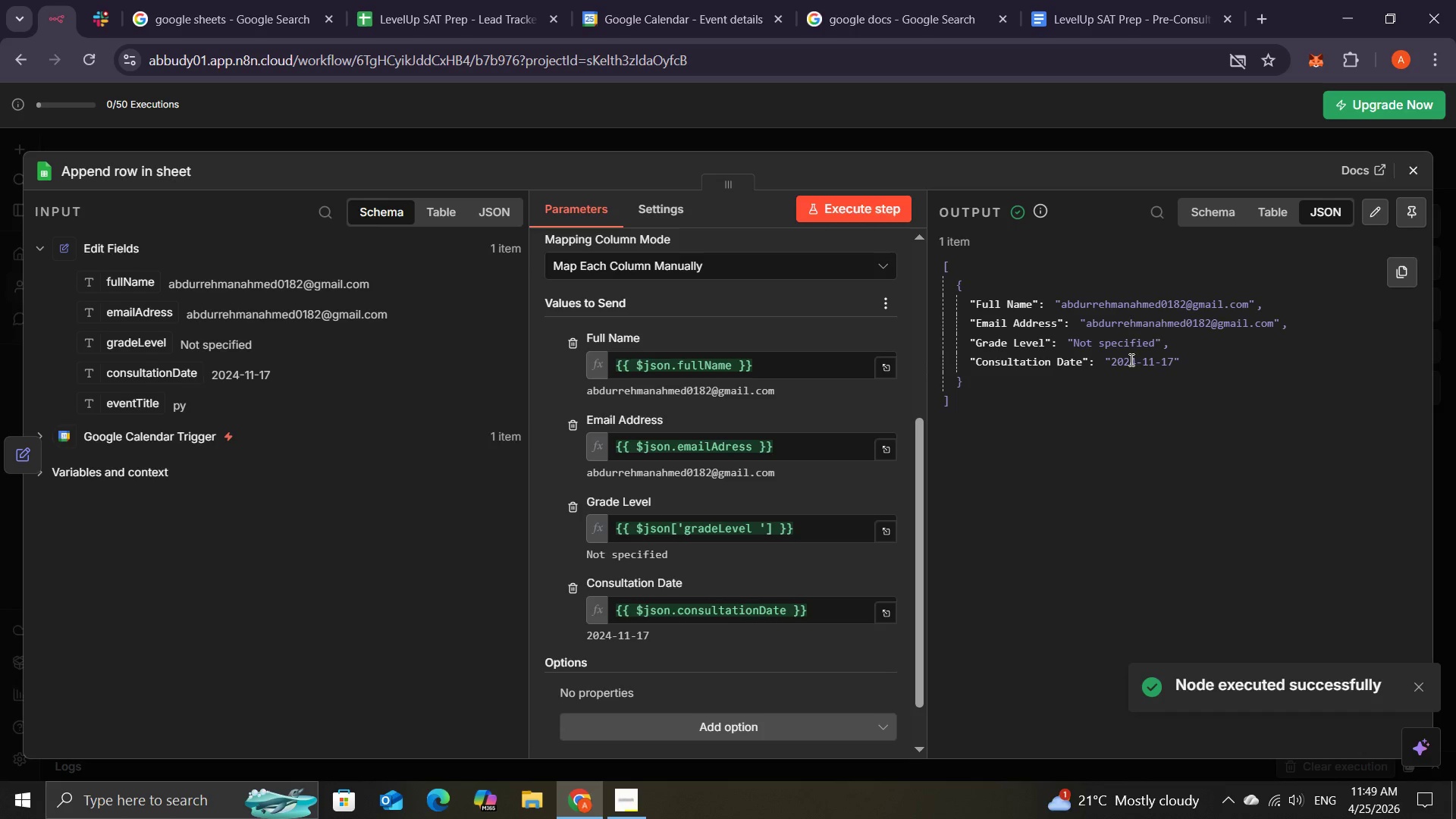 
left_click([1410, 173])
 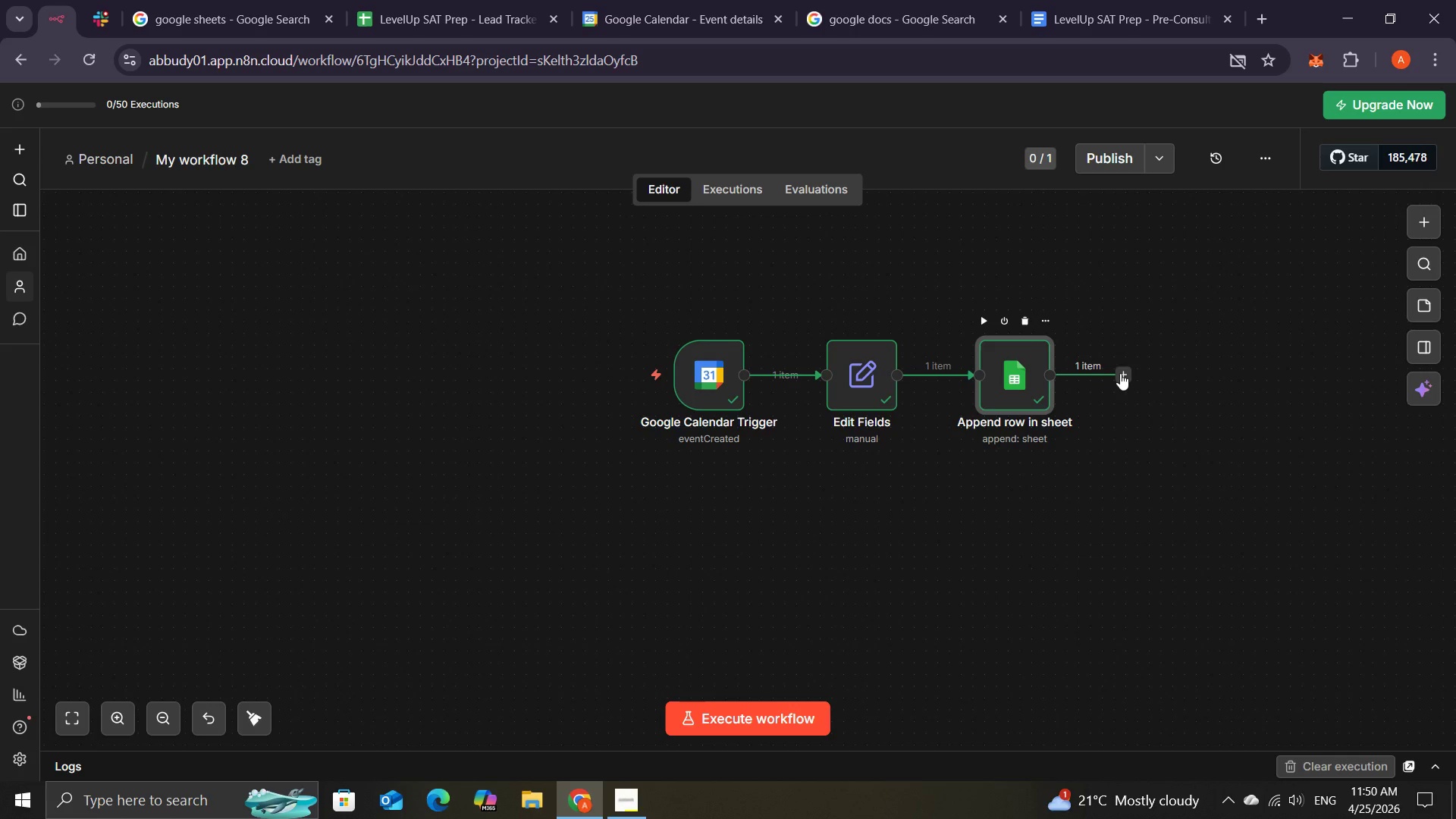 
left_click([1125, 368])
 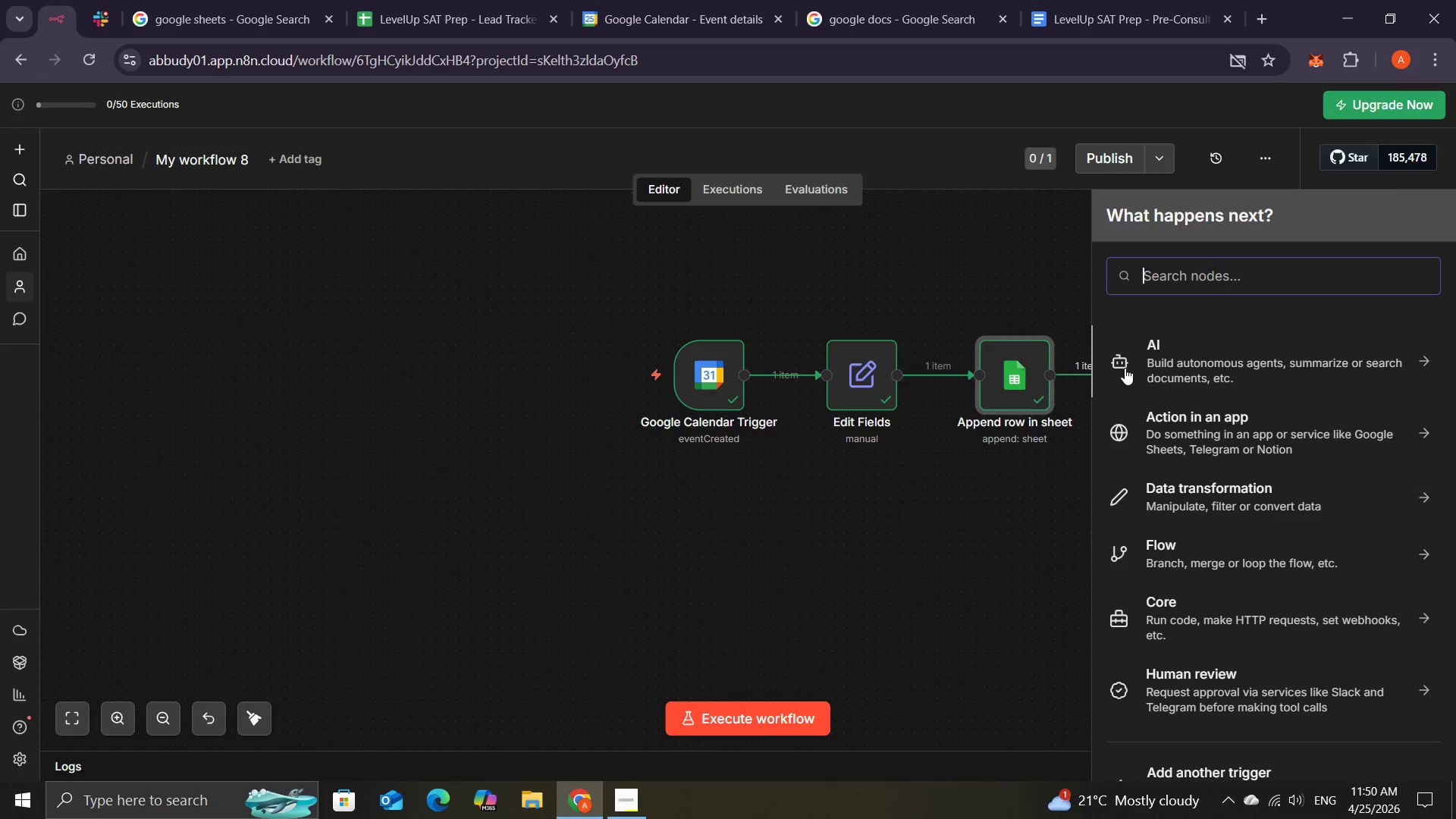 
type(gm)
 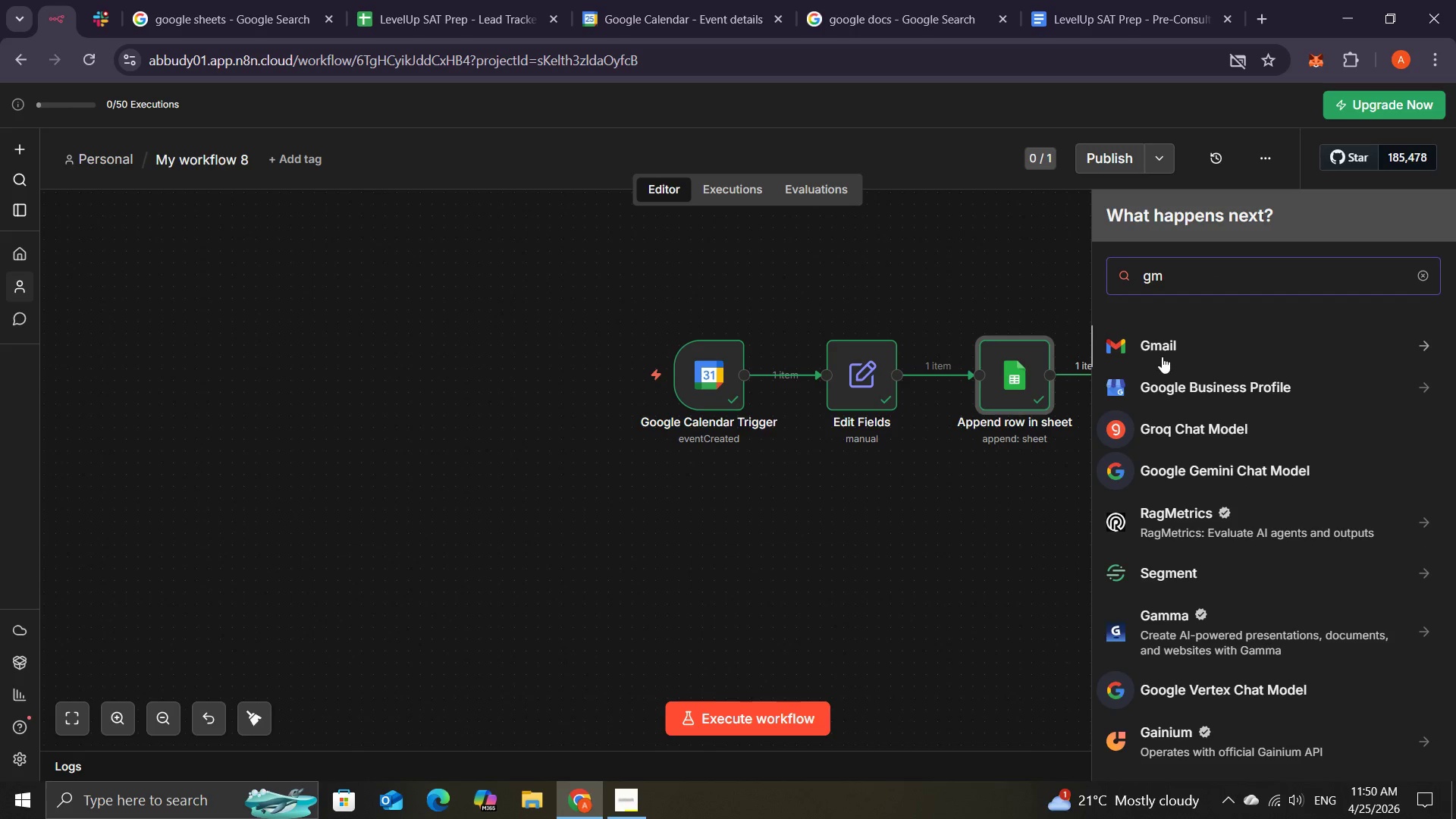 
double_click([1162, 356])
 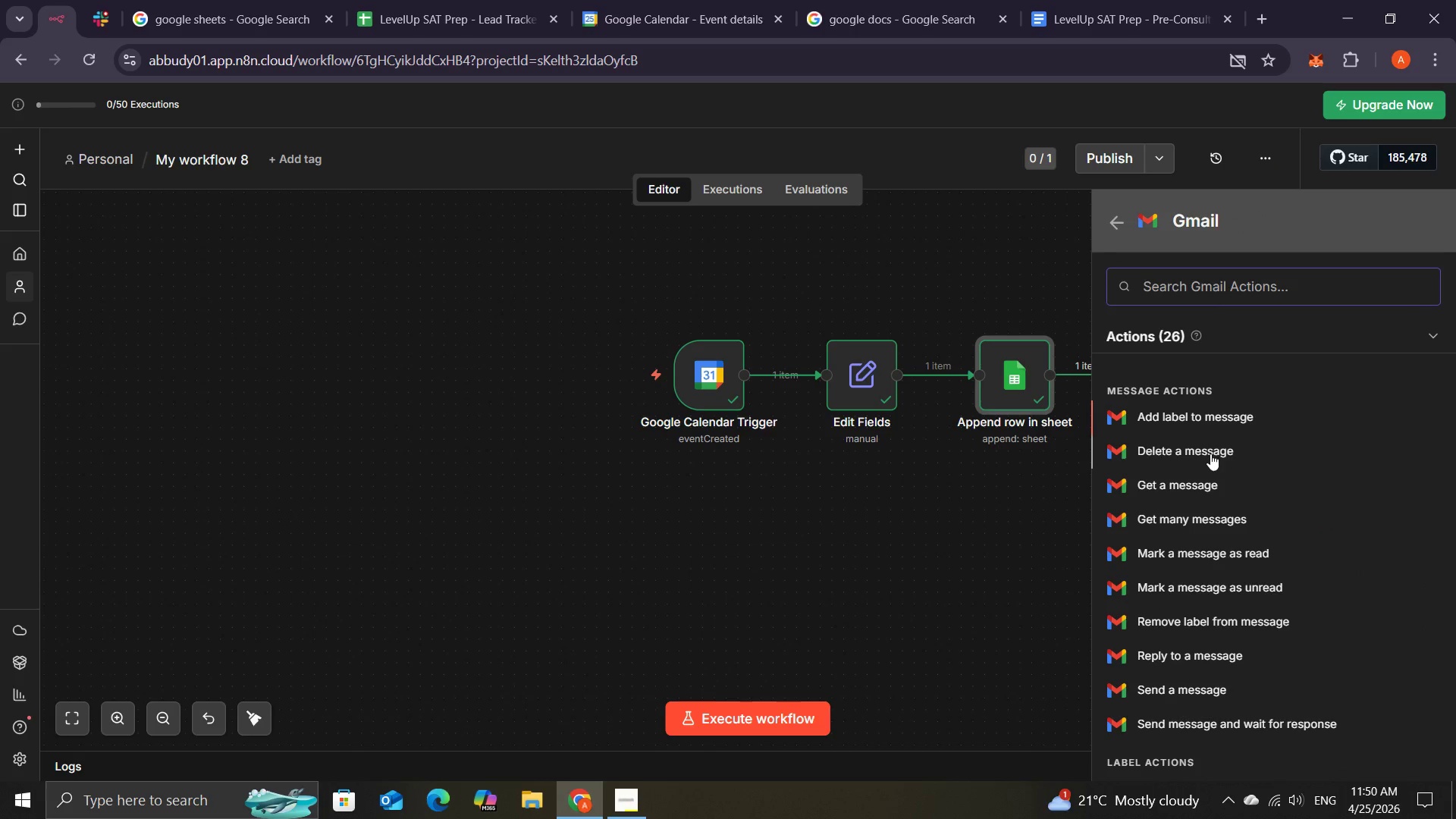 
wait(13.11)
 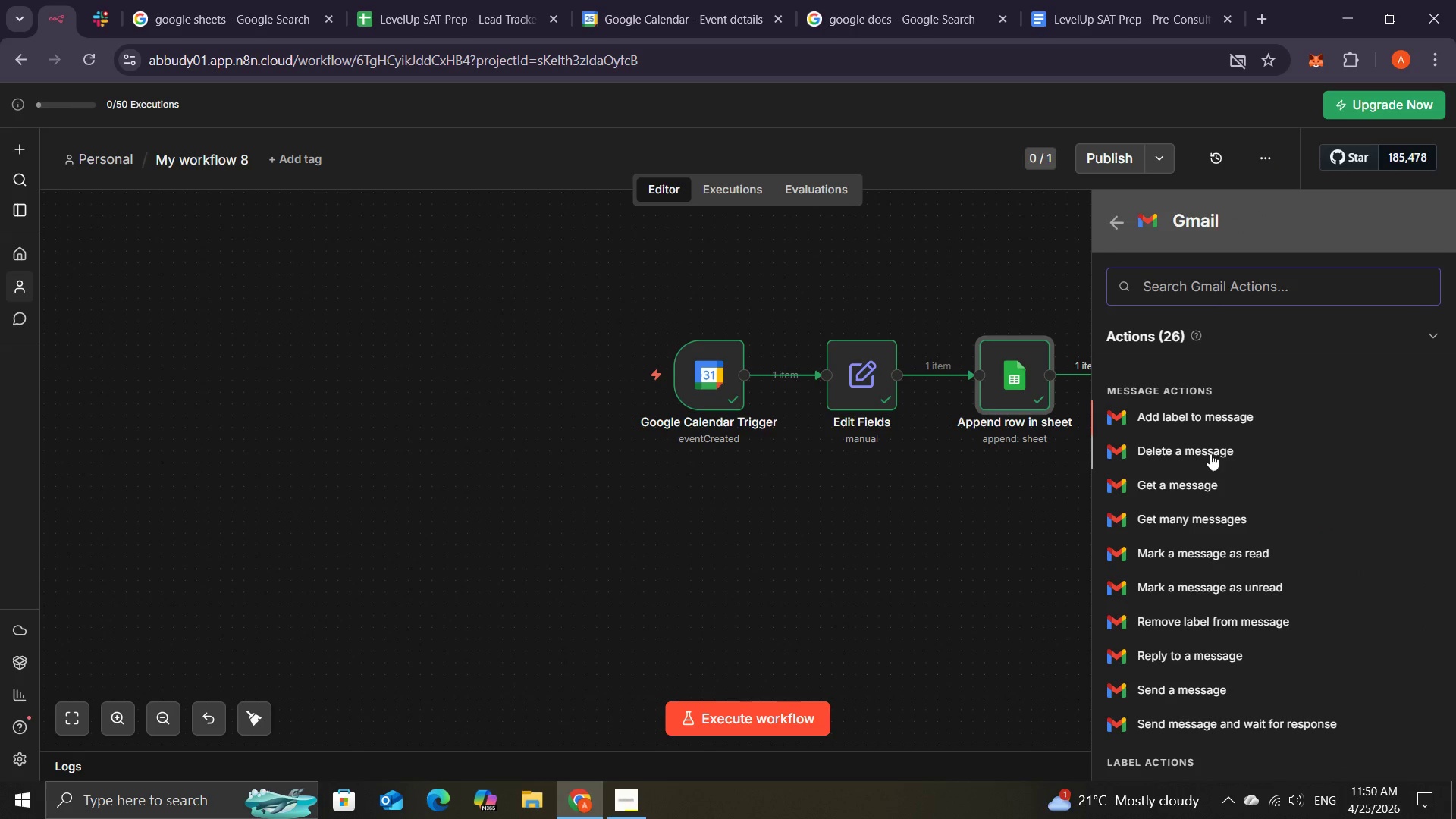 
left_click([1181, 688])
 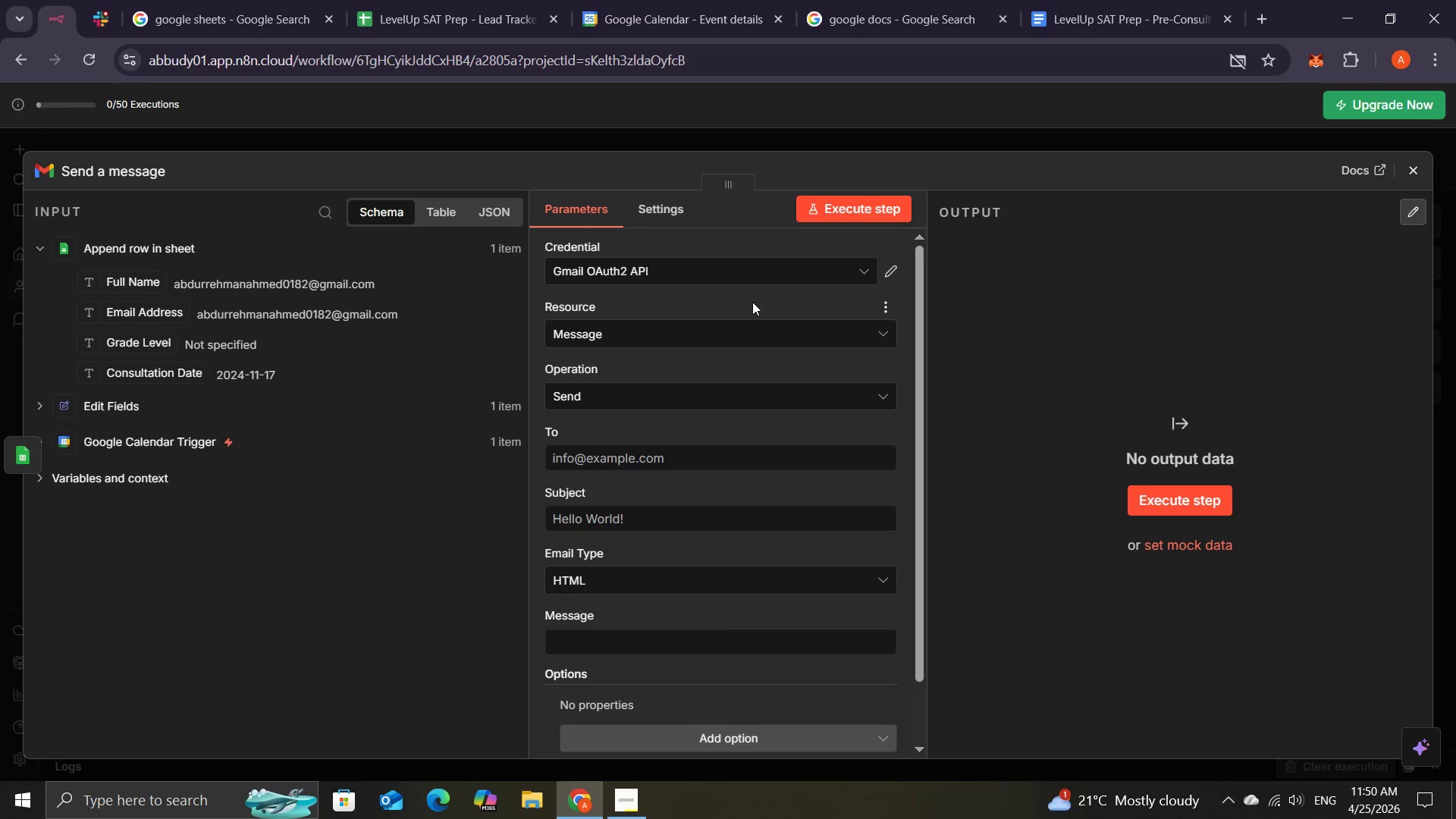 
wait(8.71)
 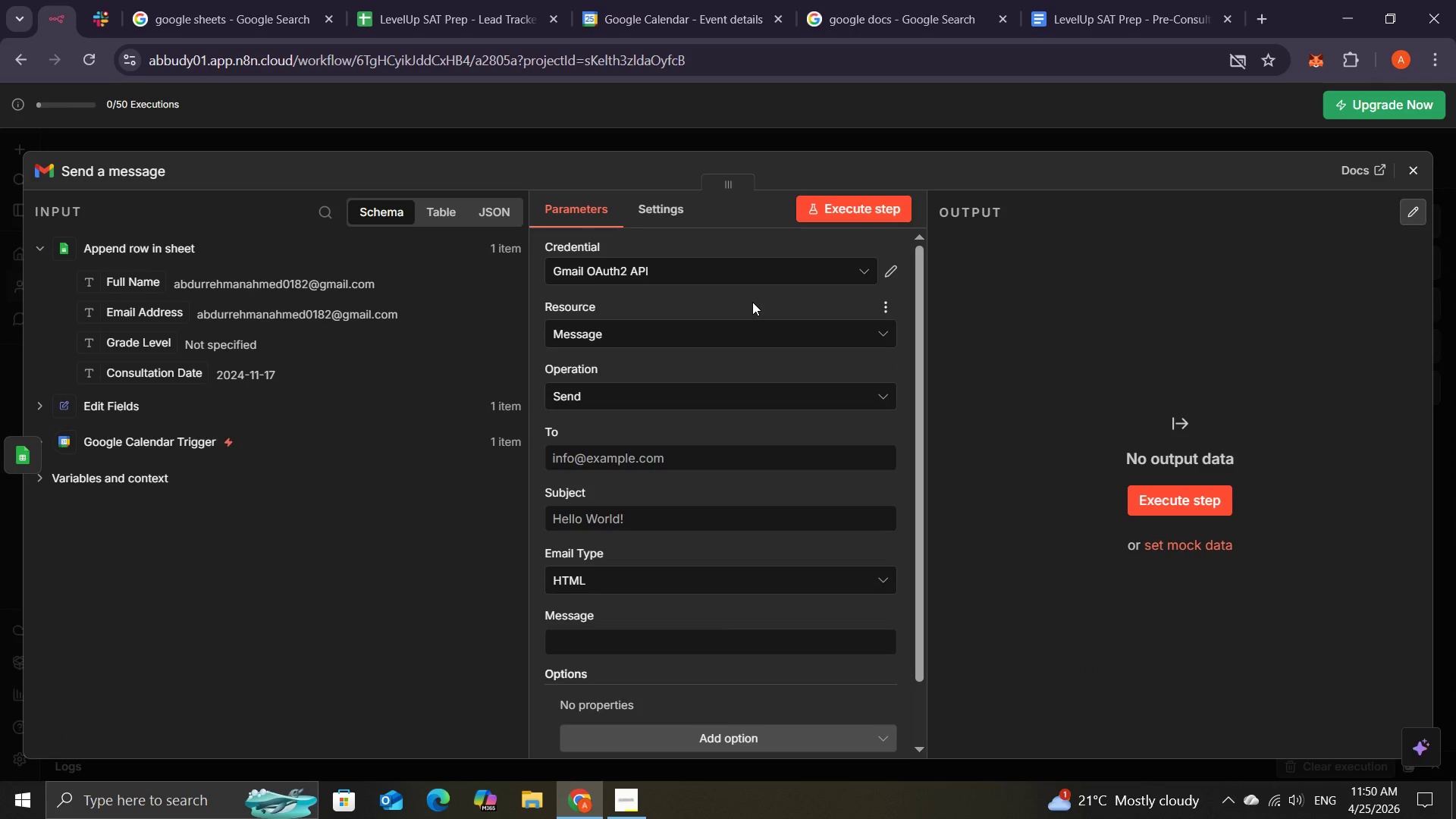 
mouse_move([642, 361])
 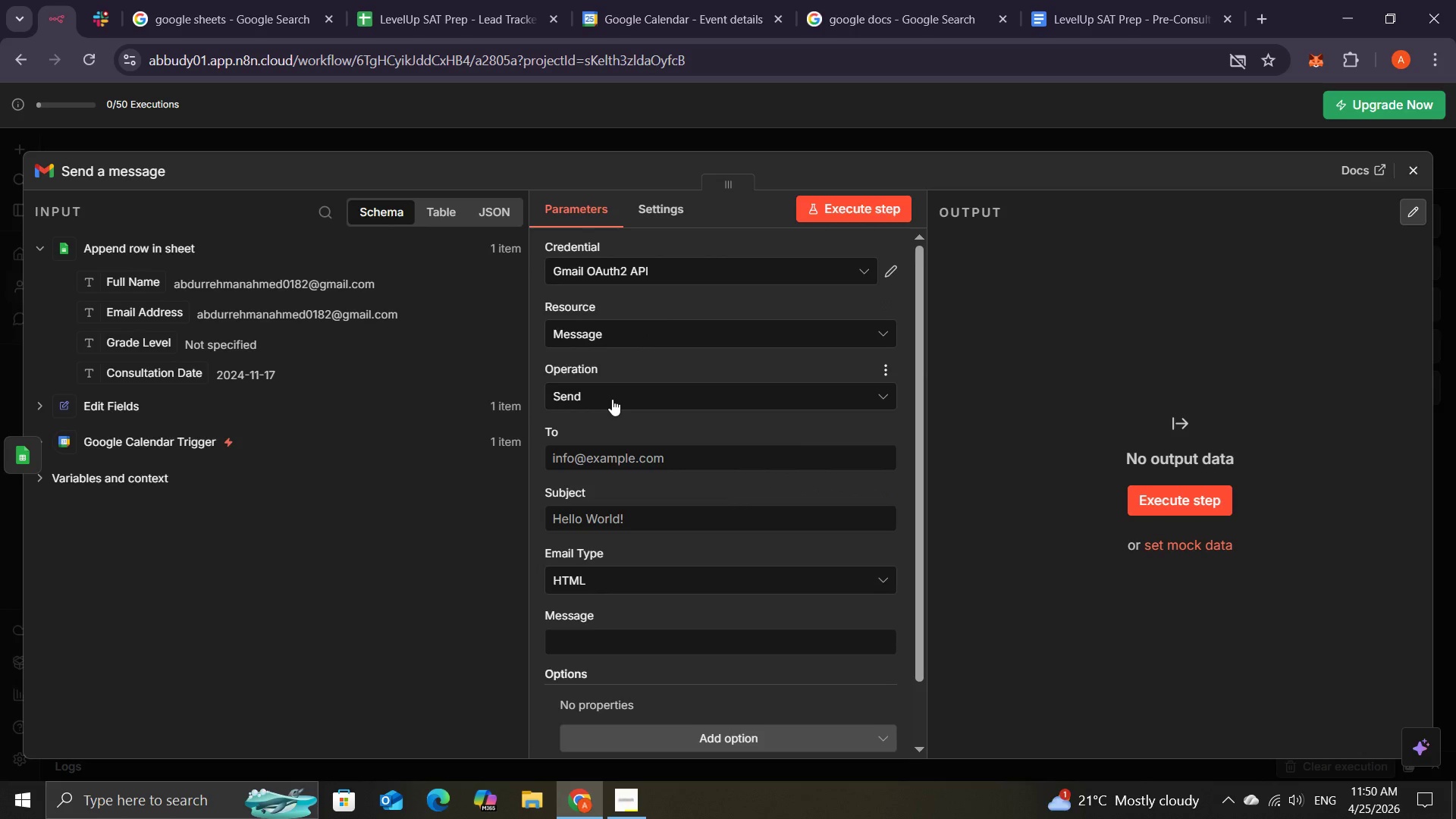 
left_click([612, 398])
 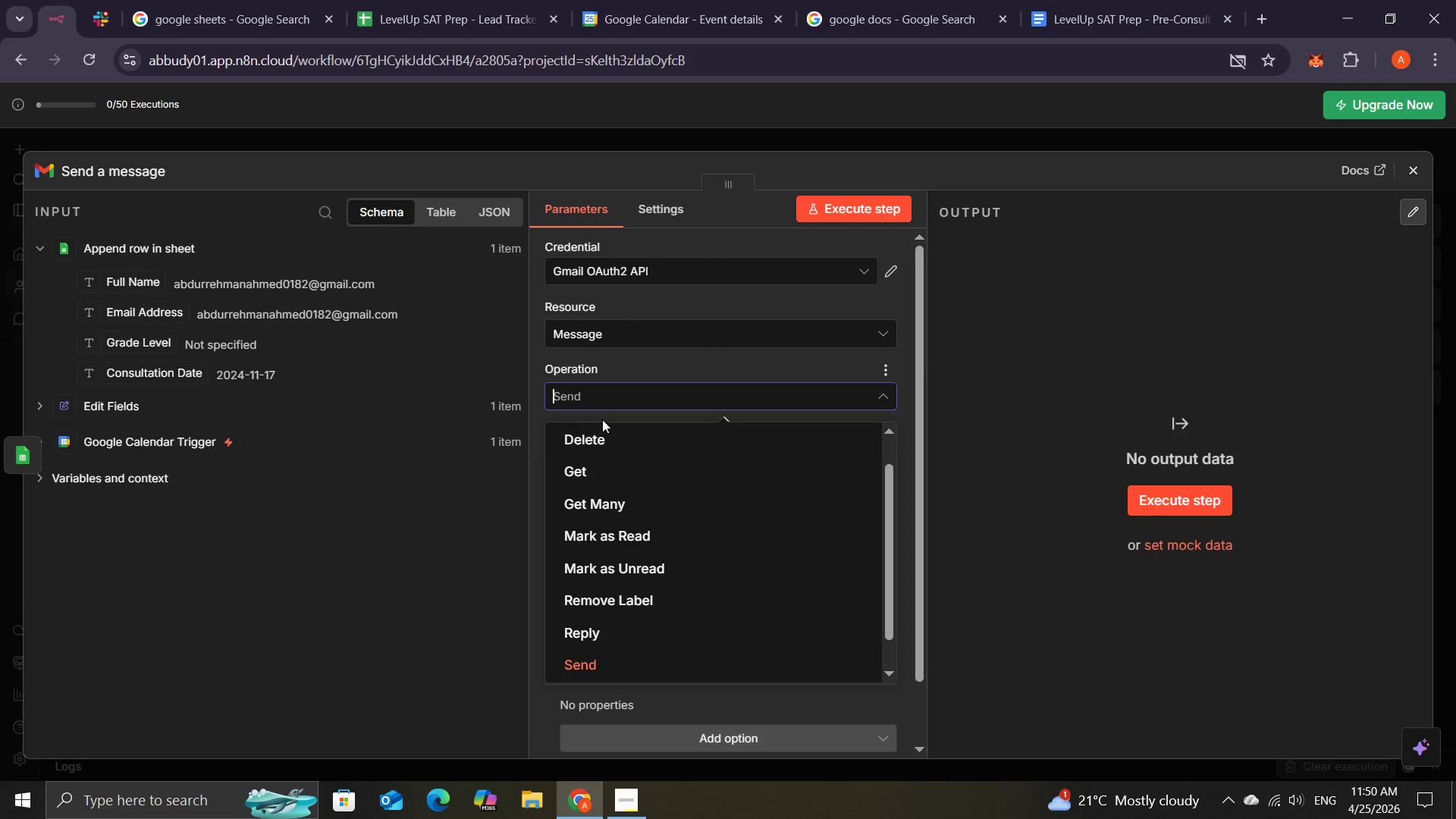 
wait(5.97)
 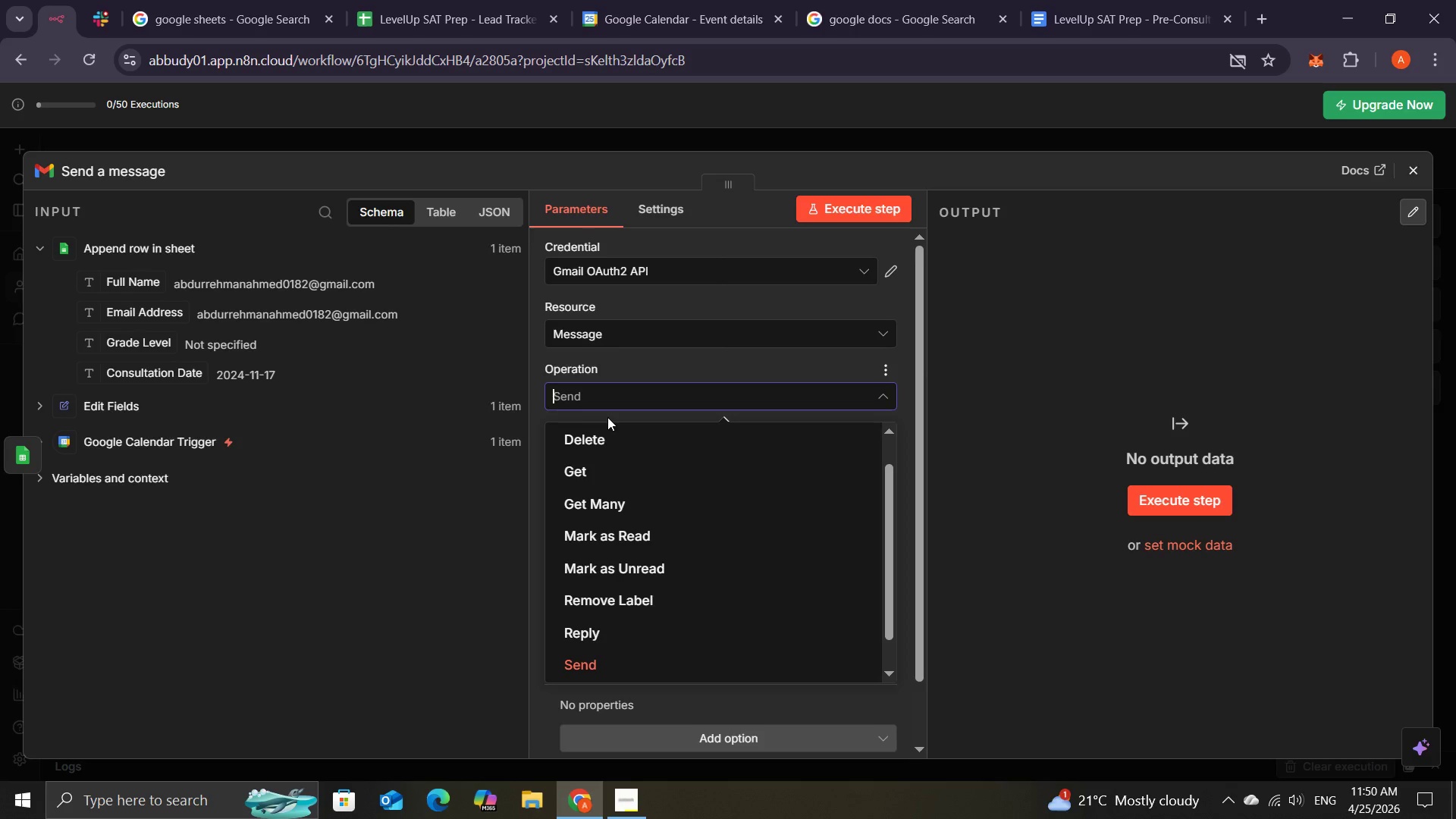 
left_click([326, 685])
 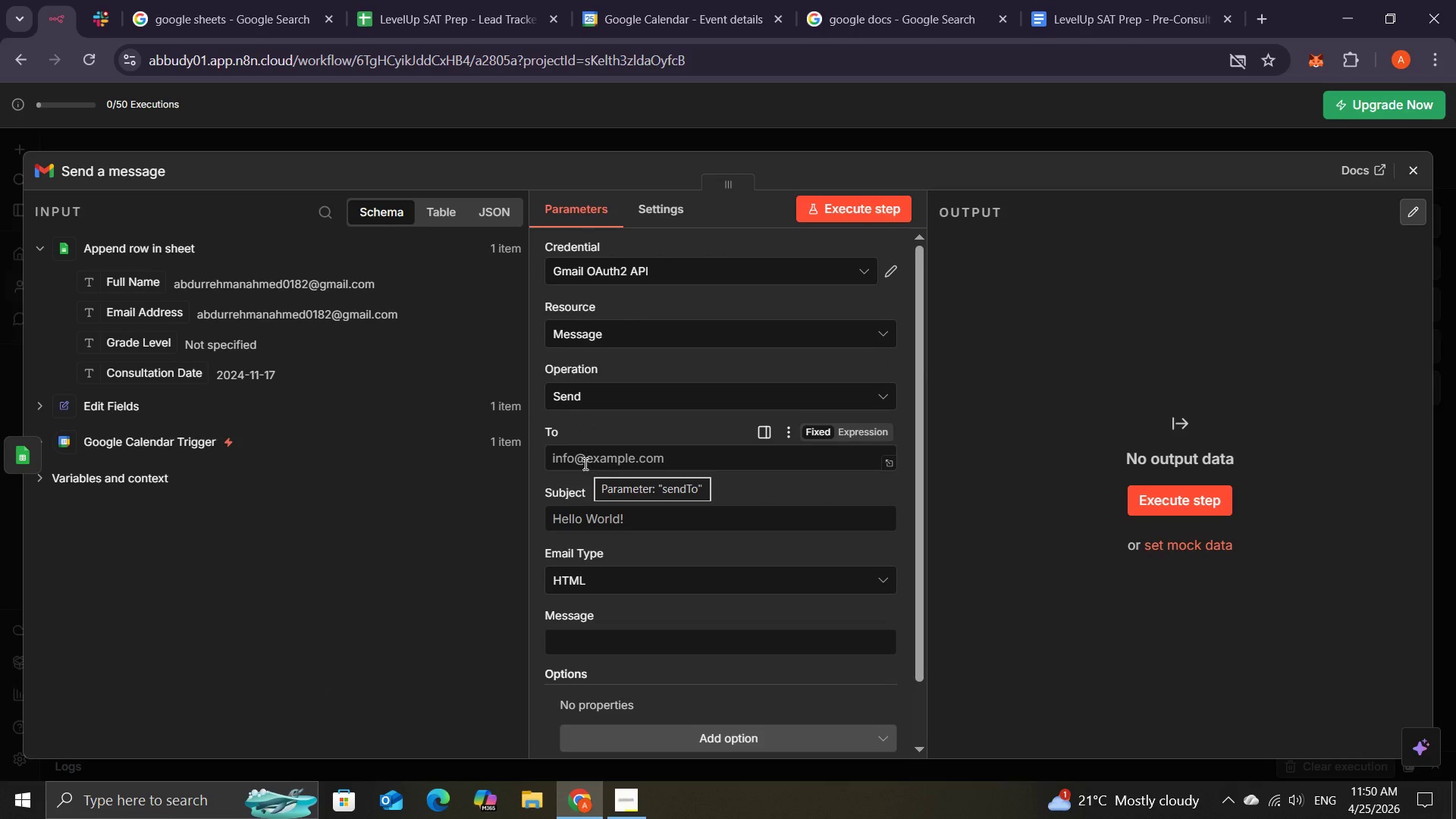 
left_click([584, 463])
 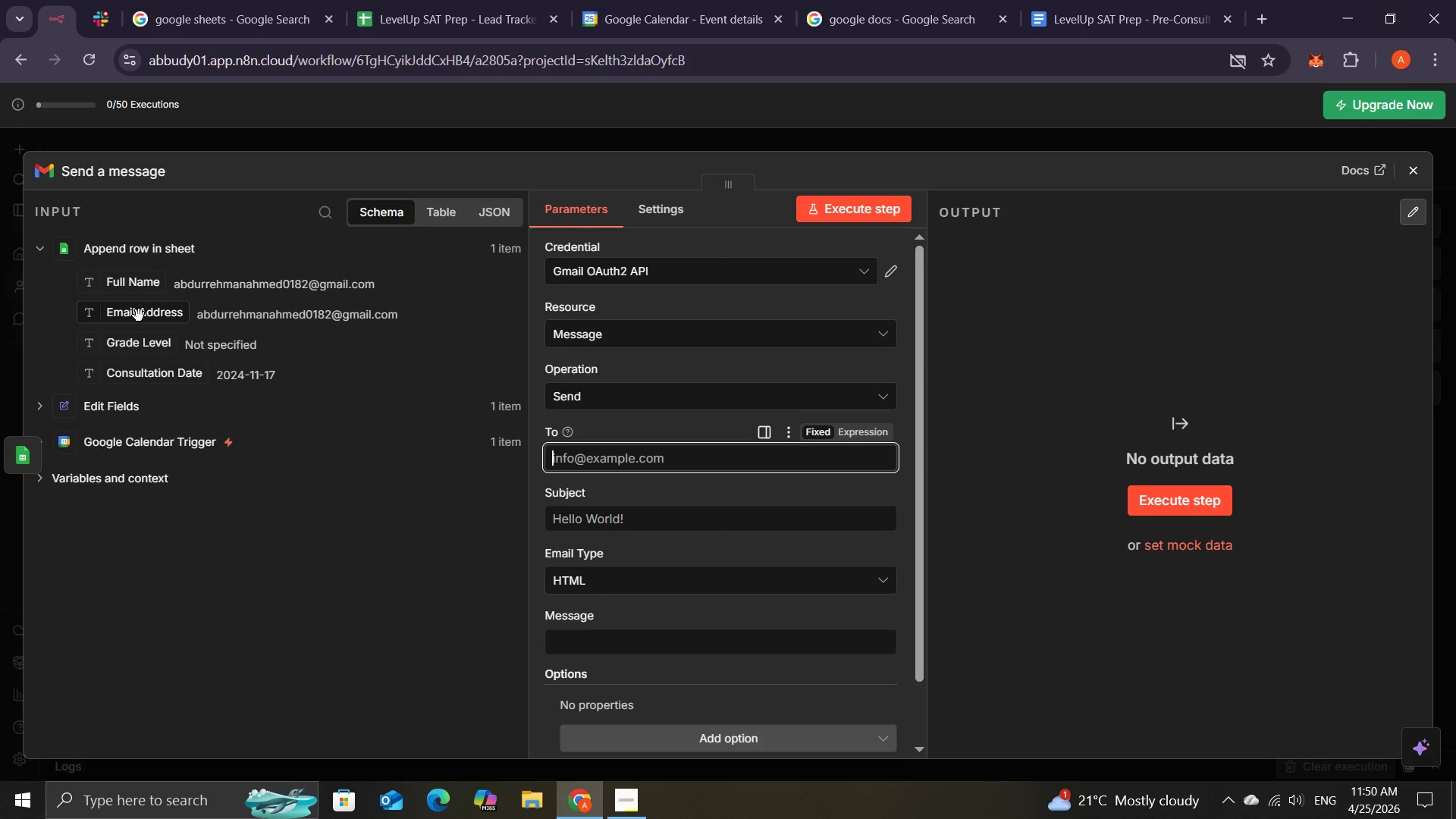 
wait(5.88)
 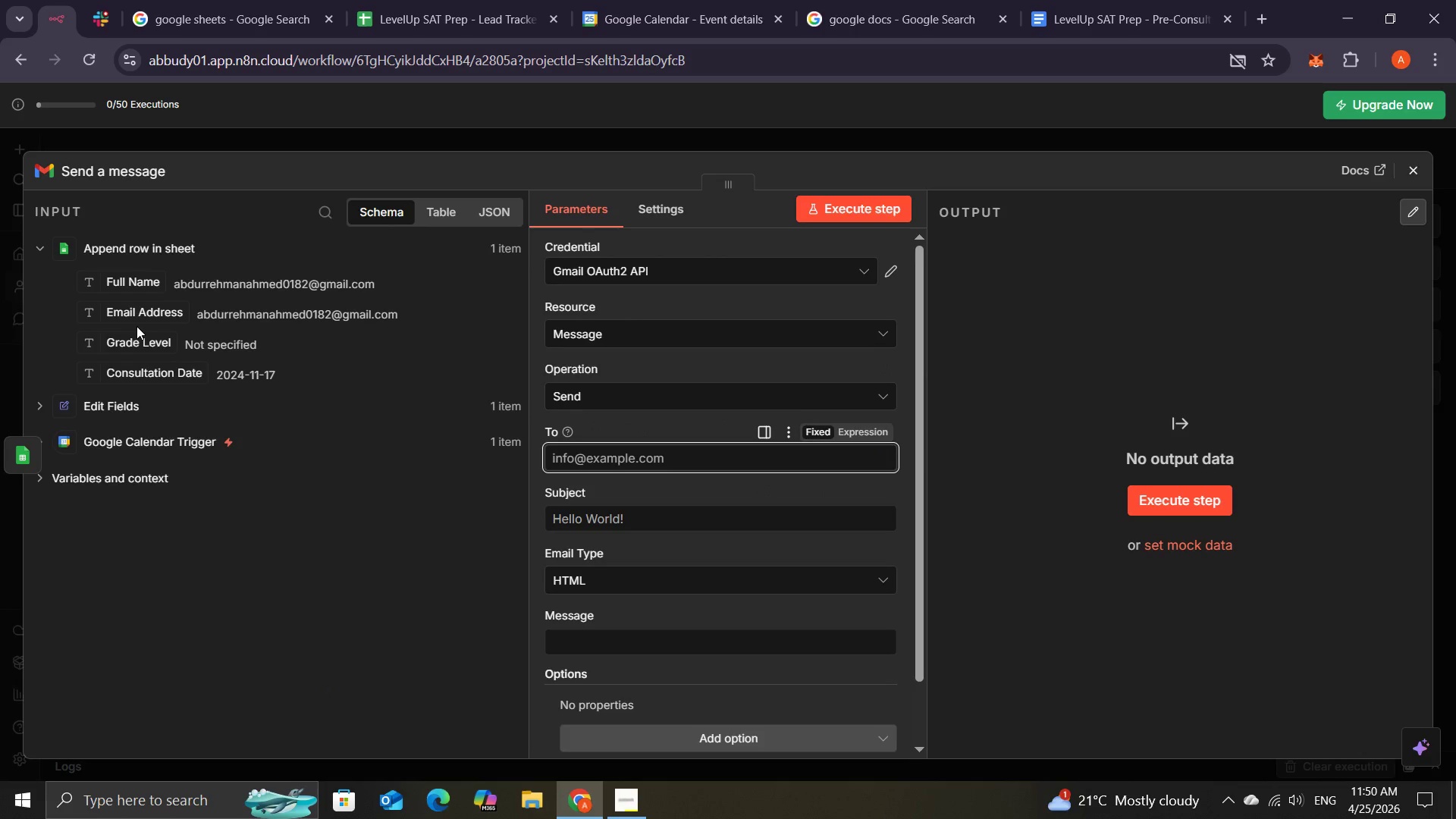 
left_click_drag(start_coordinate=[145, 319], to_coordinate=[603, 469])
 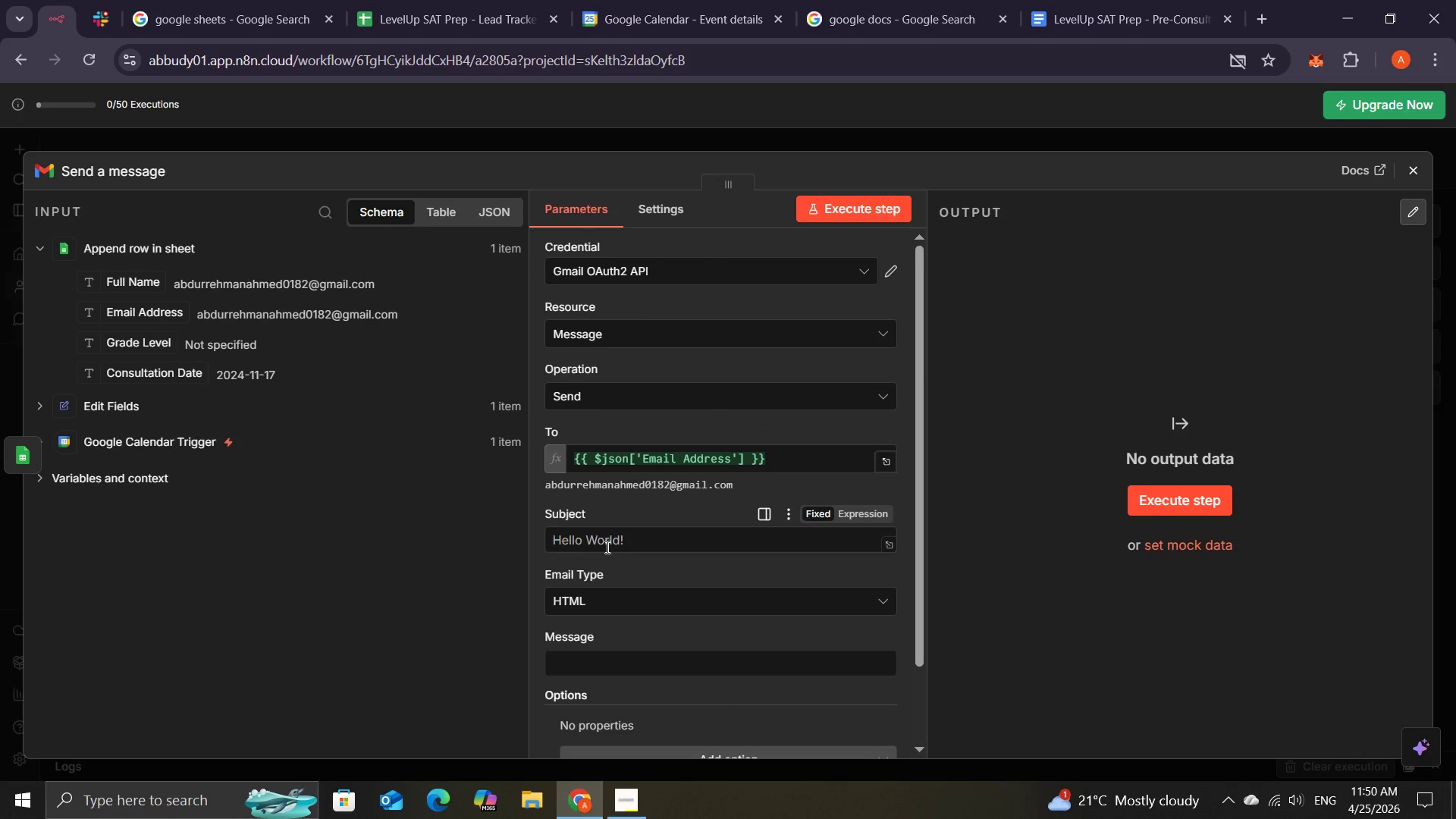 
left_click([606, 547])
 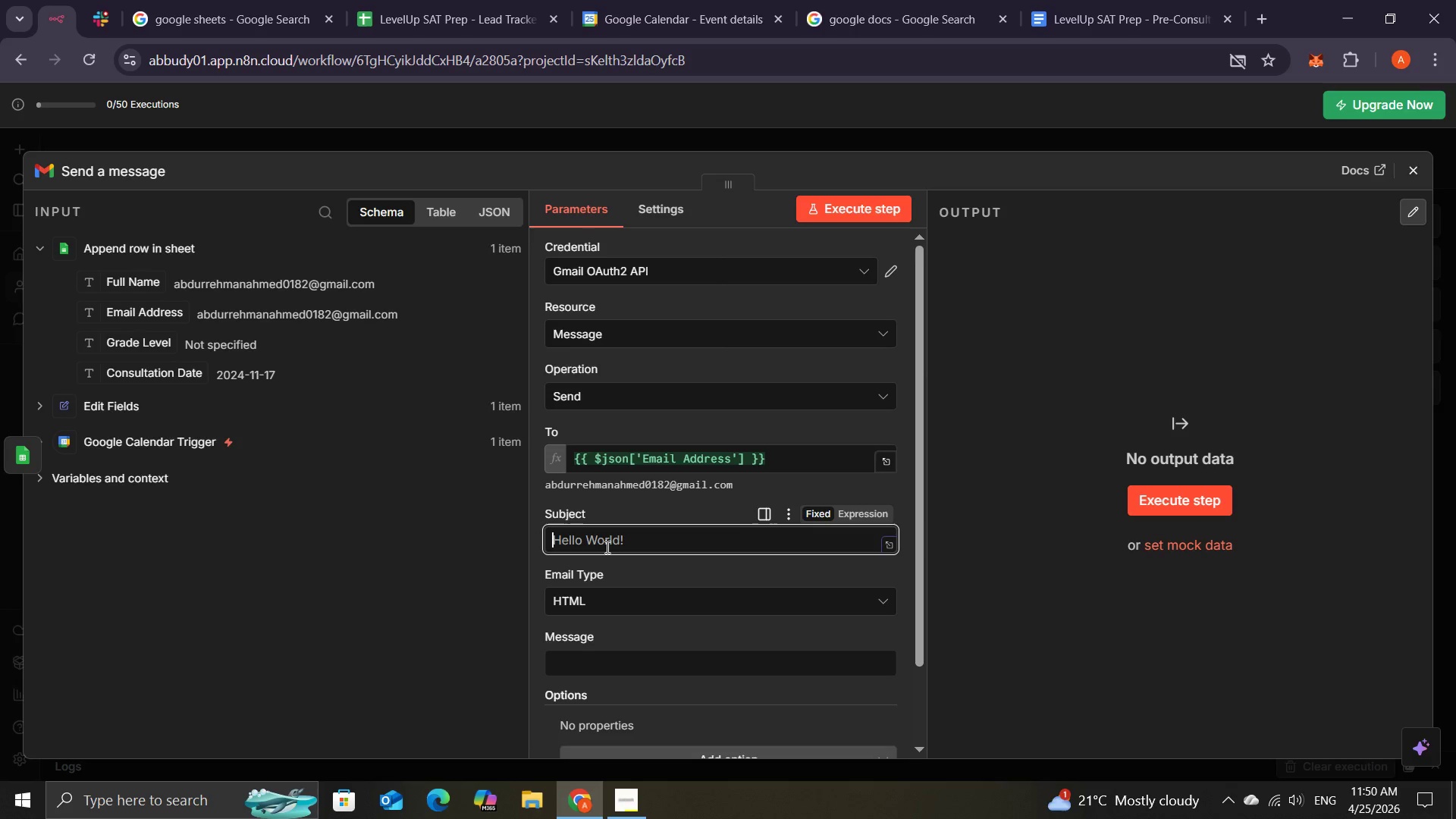 
type(Your LevelUp)
 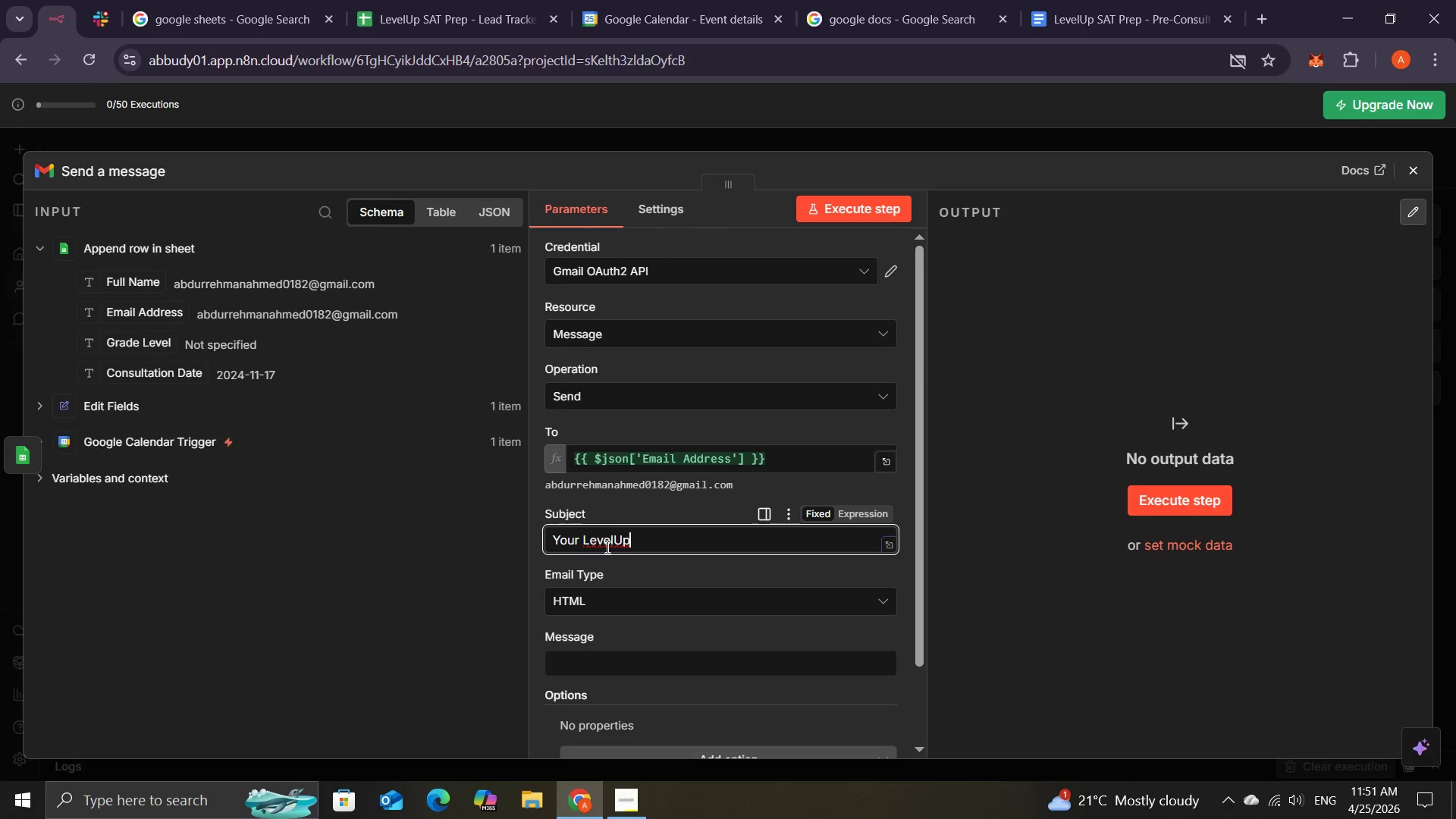 
type(SAT Prep Consultation is )
 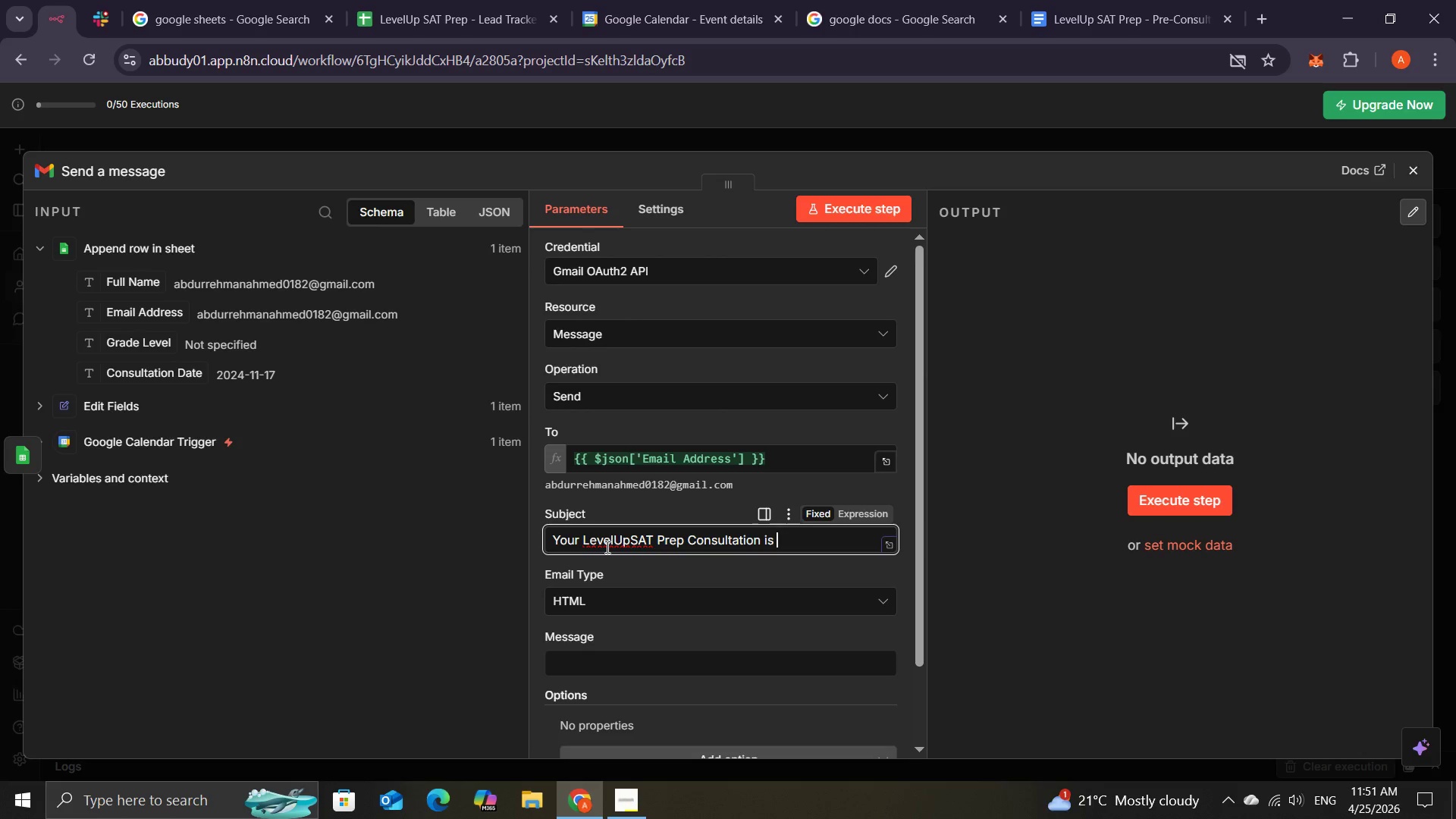 
hold_key(key=ShiftLeft, duration=1.51)
 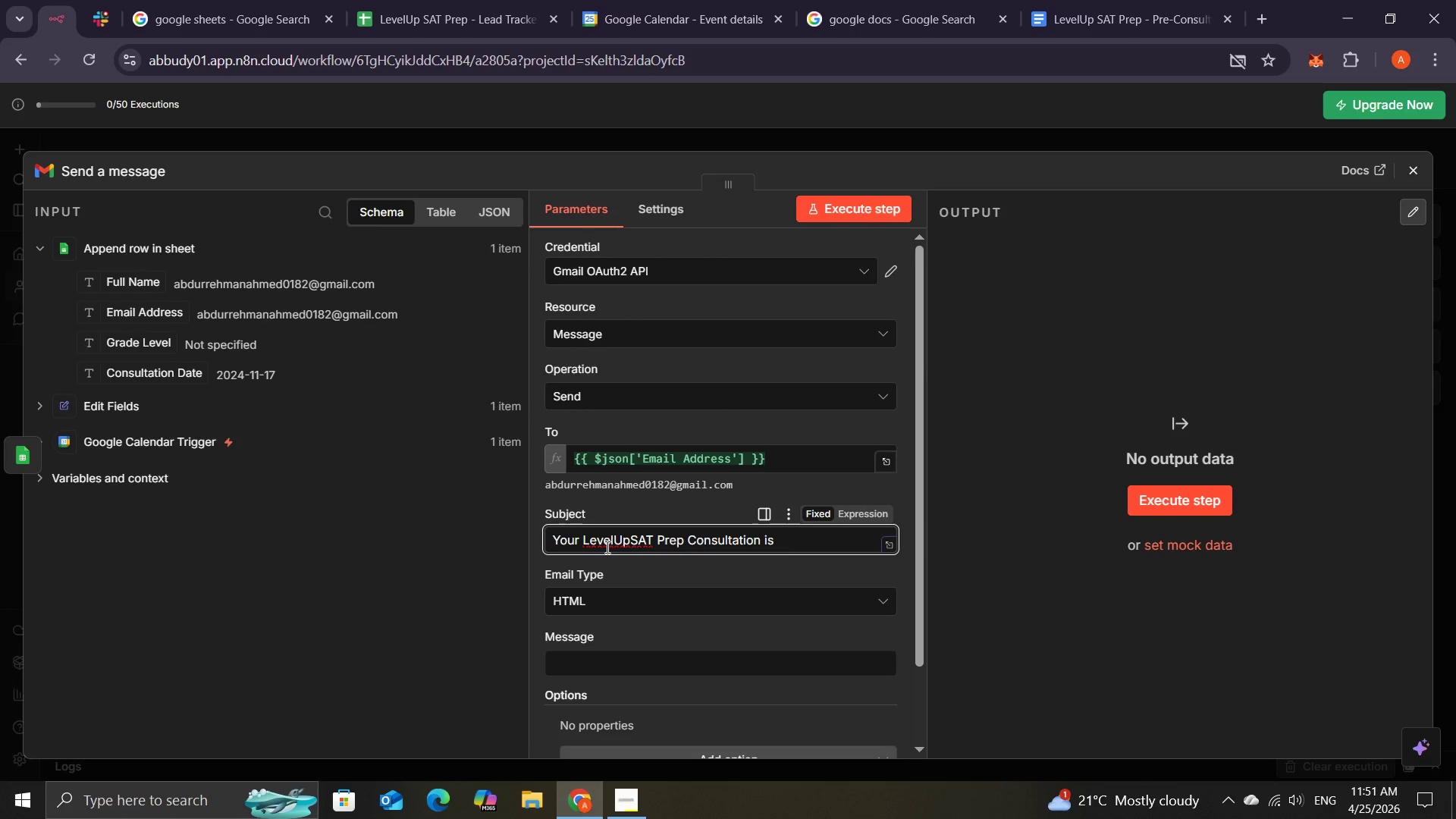 
type(Confirmed)
 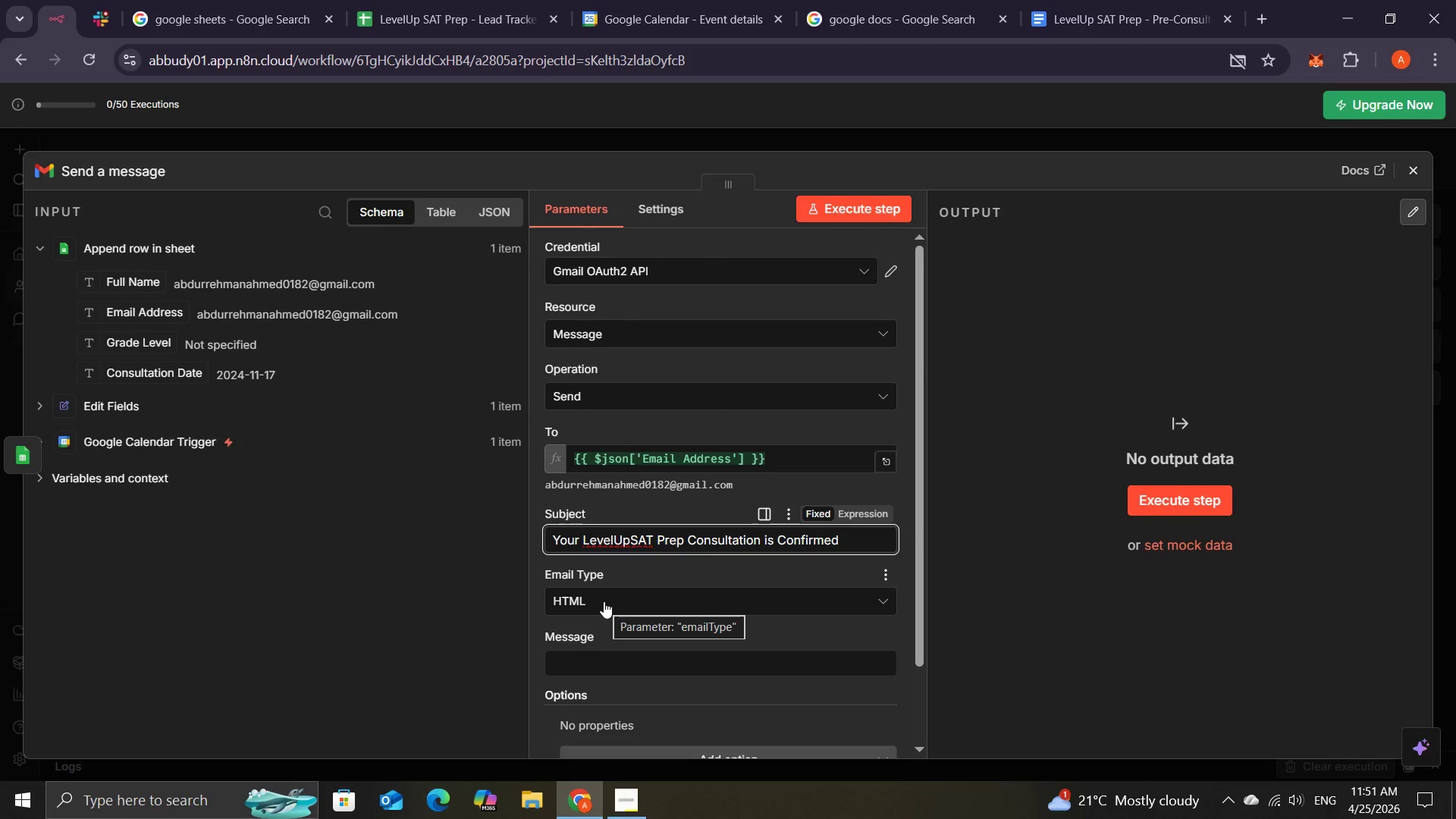 
hold_key(key=ShiftRight, duration=1.52)
 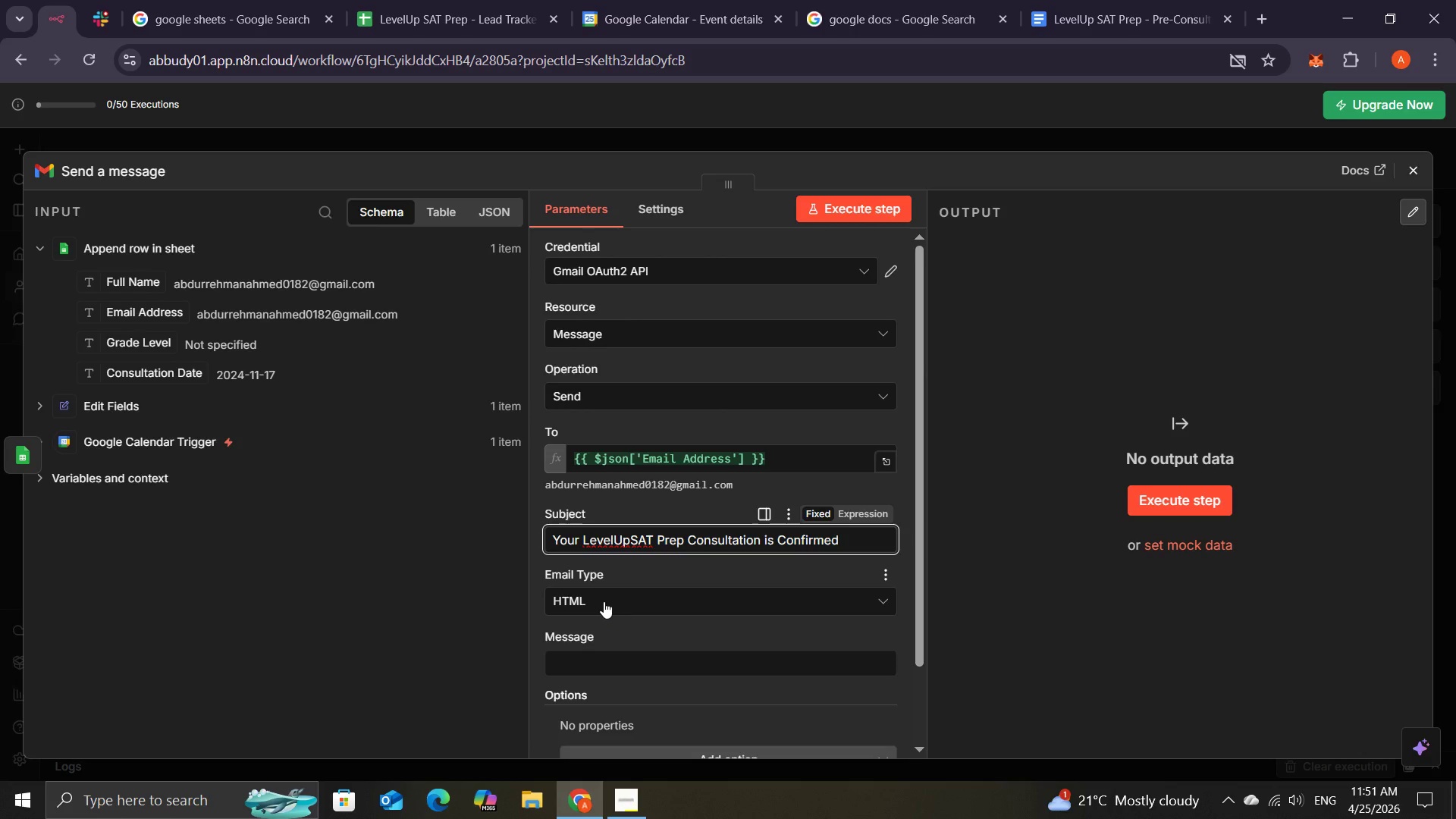 
key(Shift+1)
 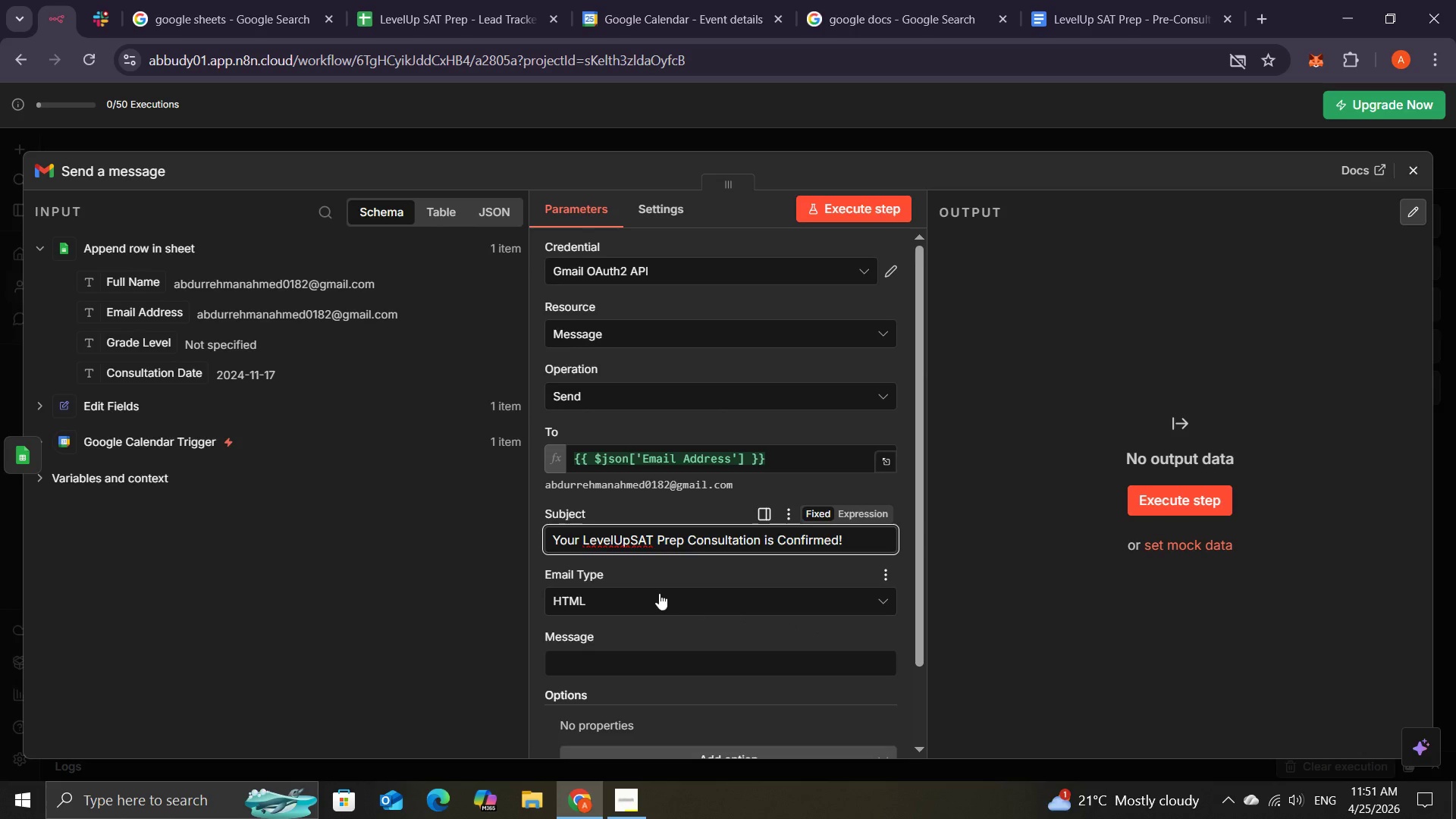 
wait(5.19)
 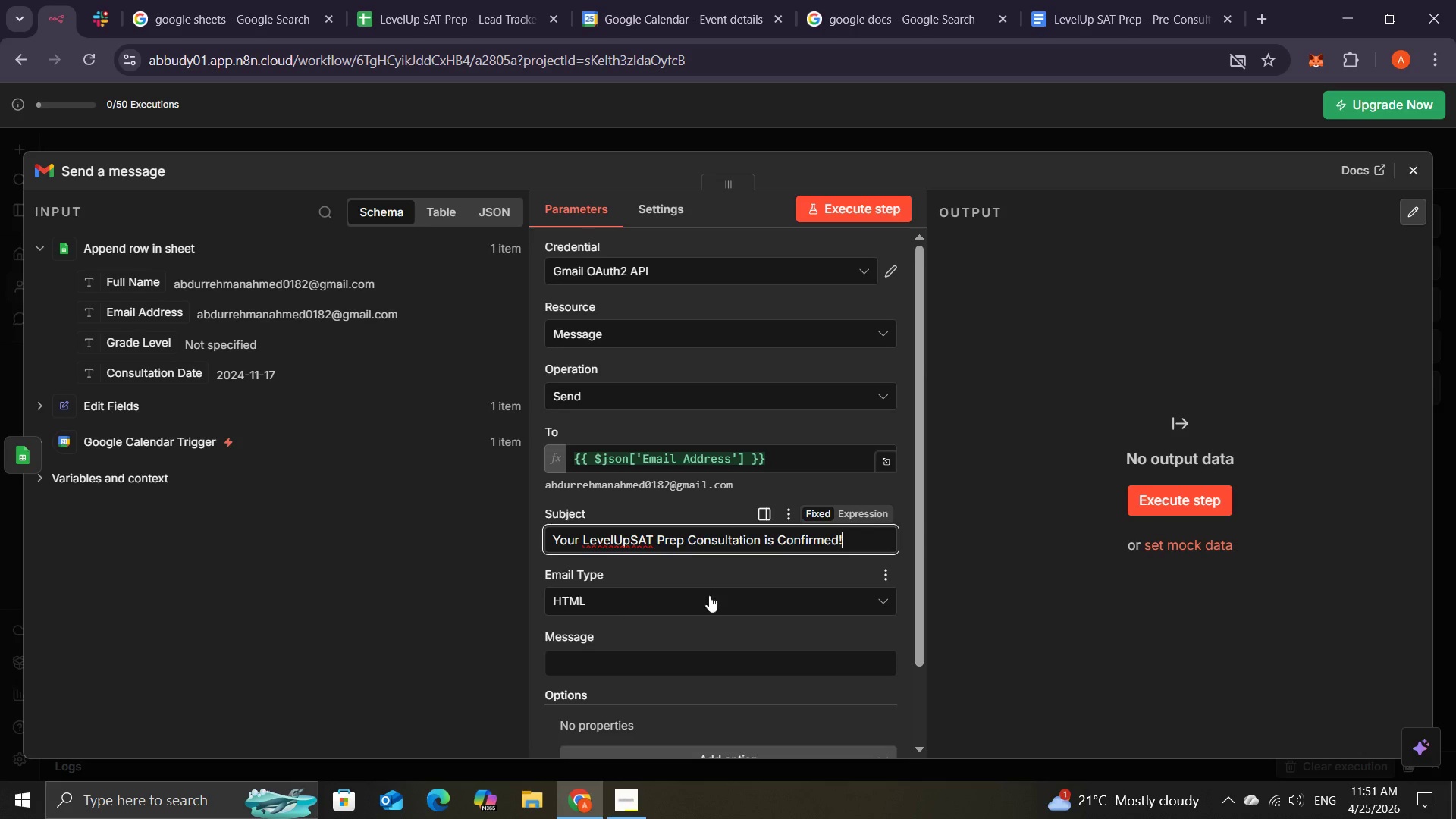 
hold_key(key=MetaLeft, duration=1.53)
 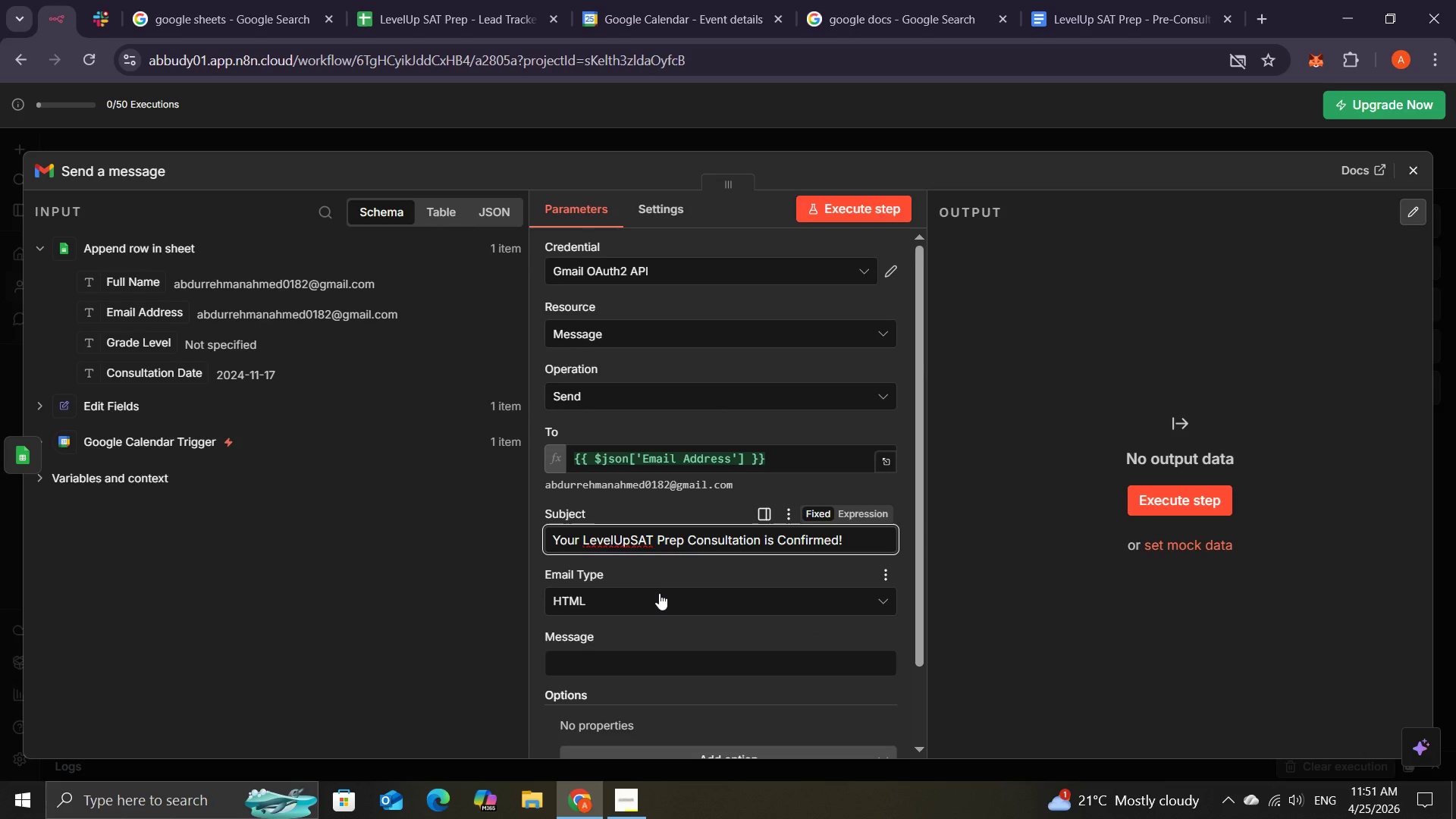 
key(Meta+Period)
 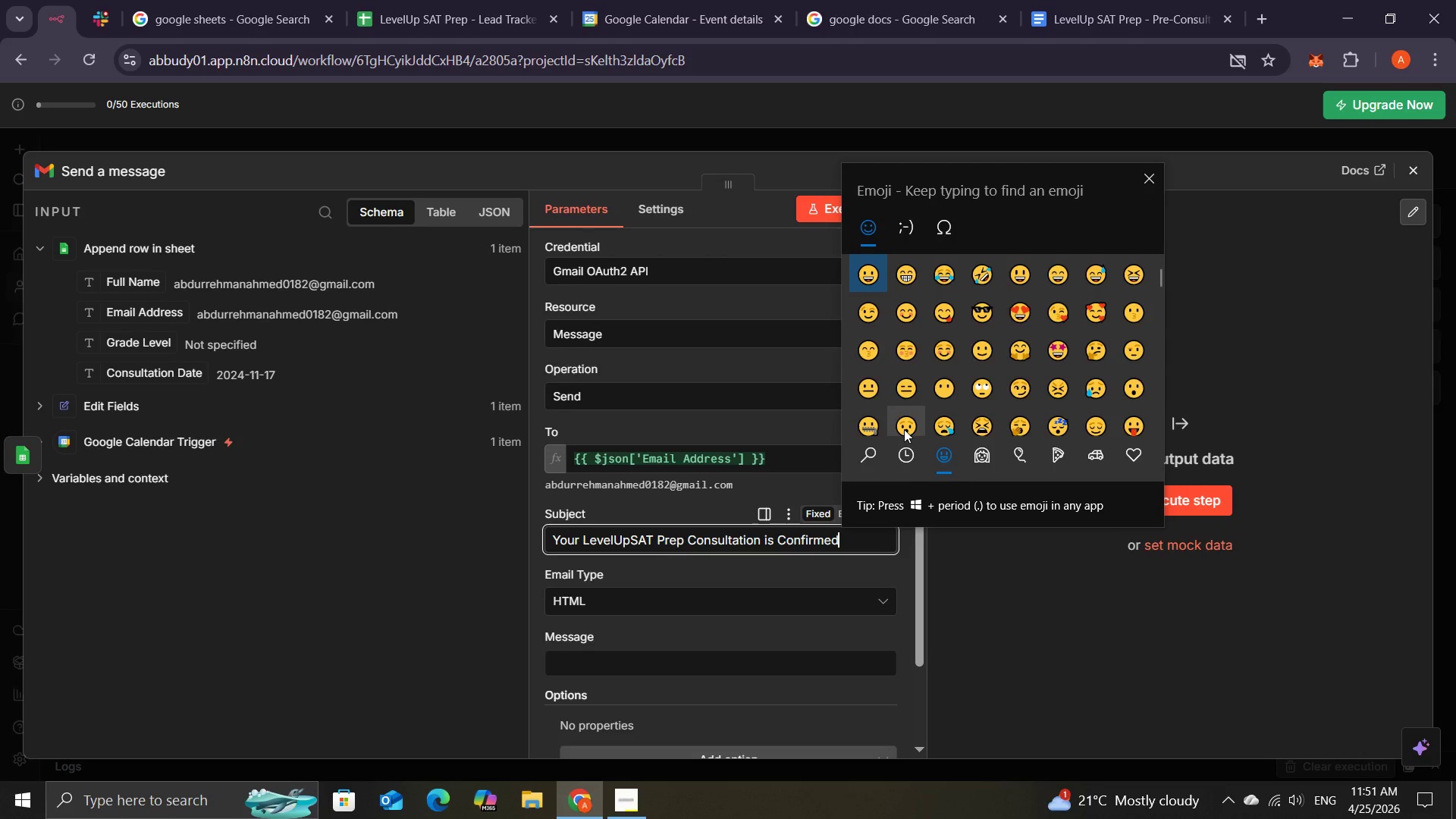 
left_click([865, 450])
 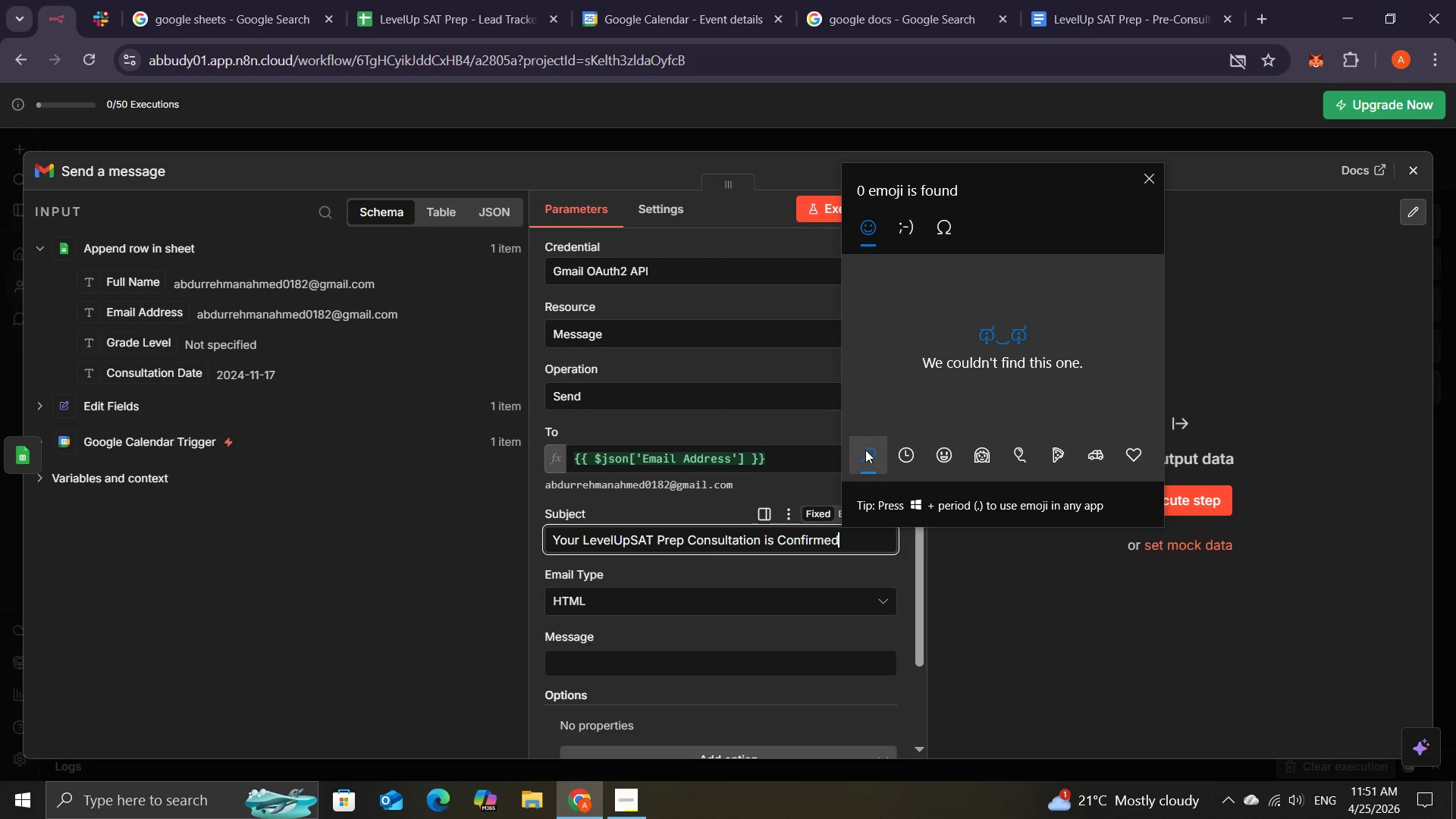 
type(boo)
 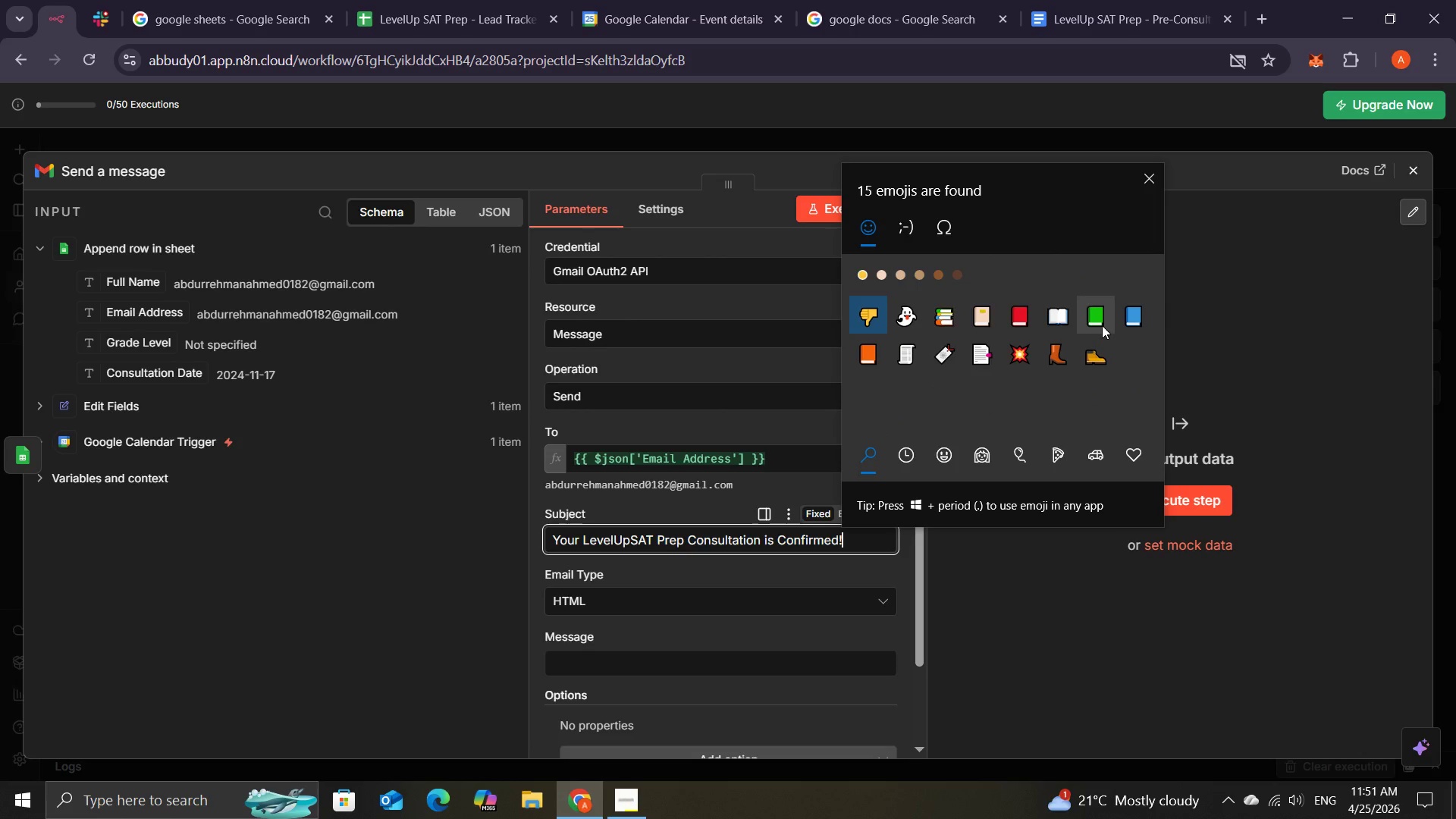 
left_click([946, 312])
 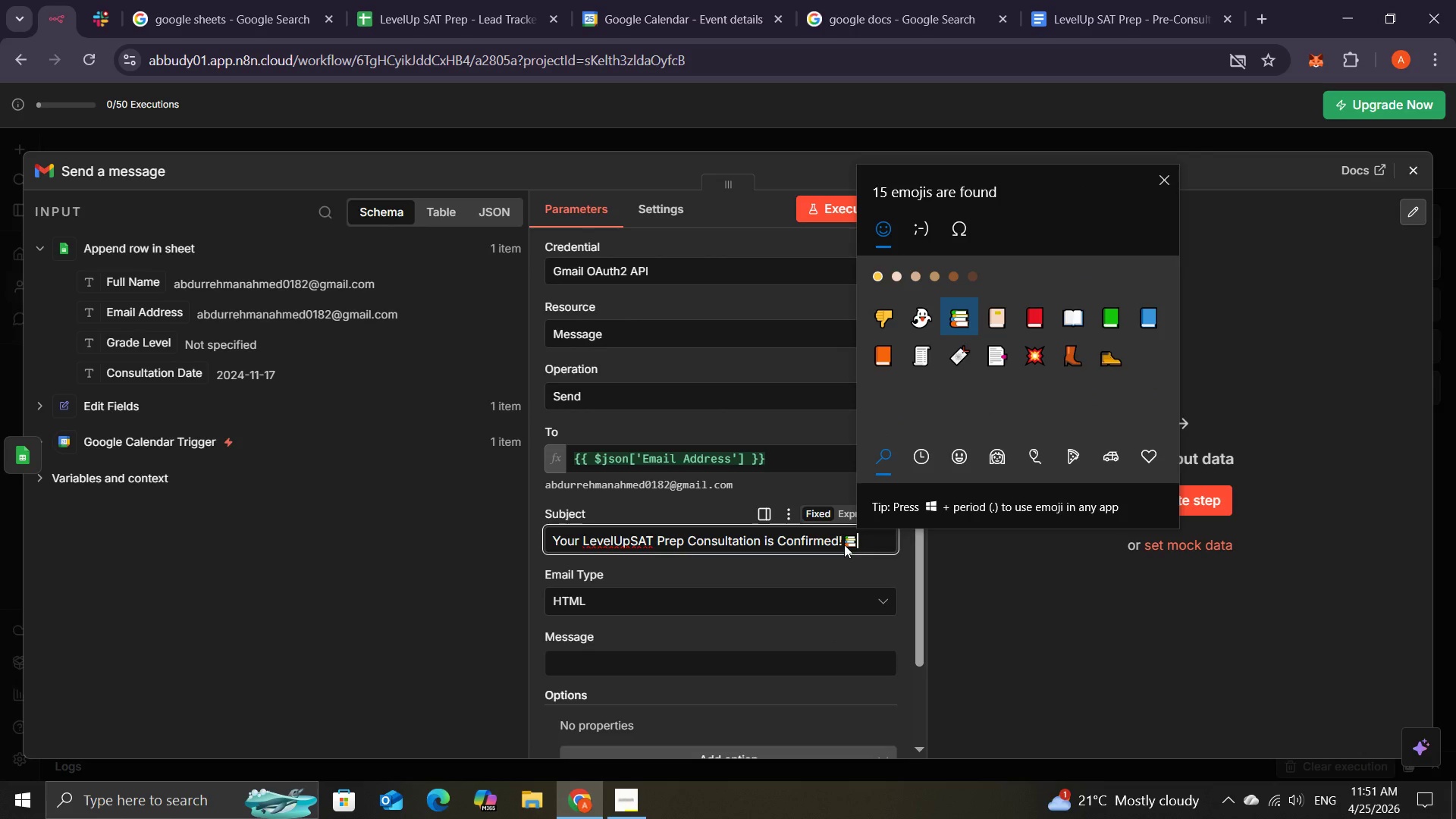 
left_click([843, 542])
 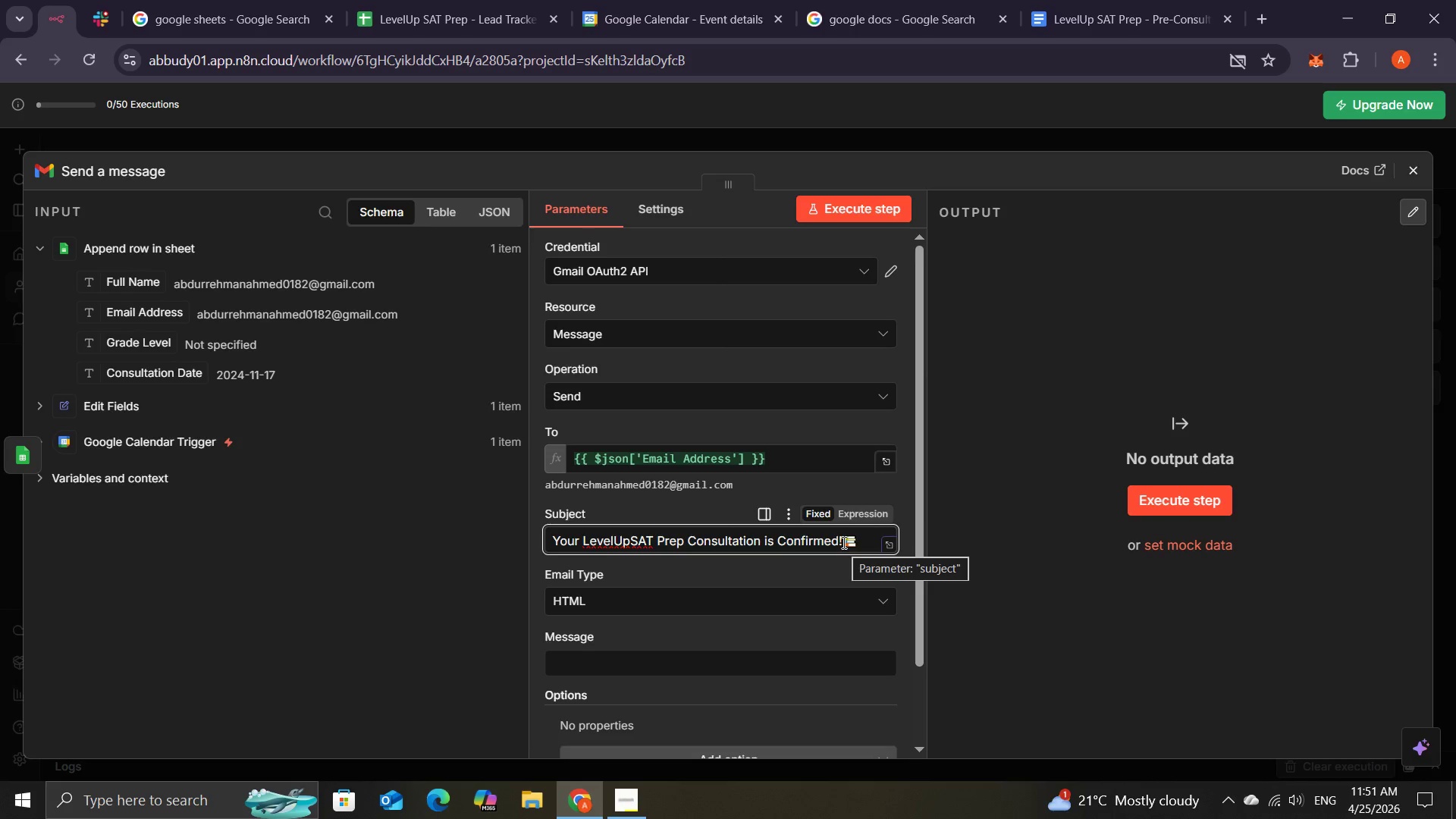 
left_click([843, 542])
 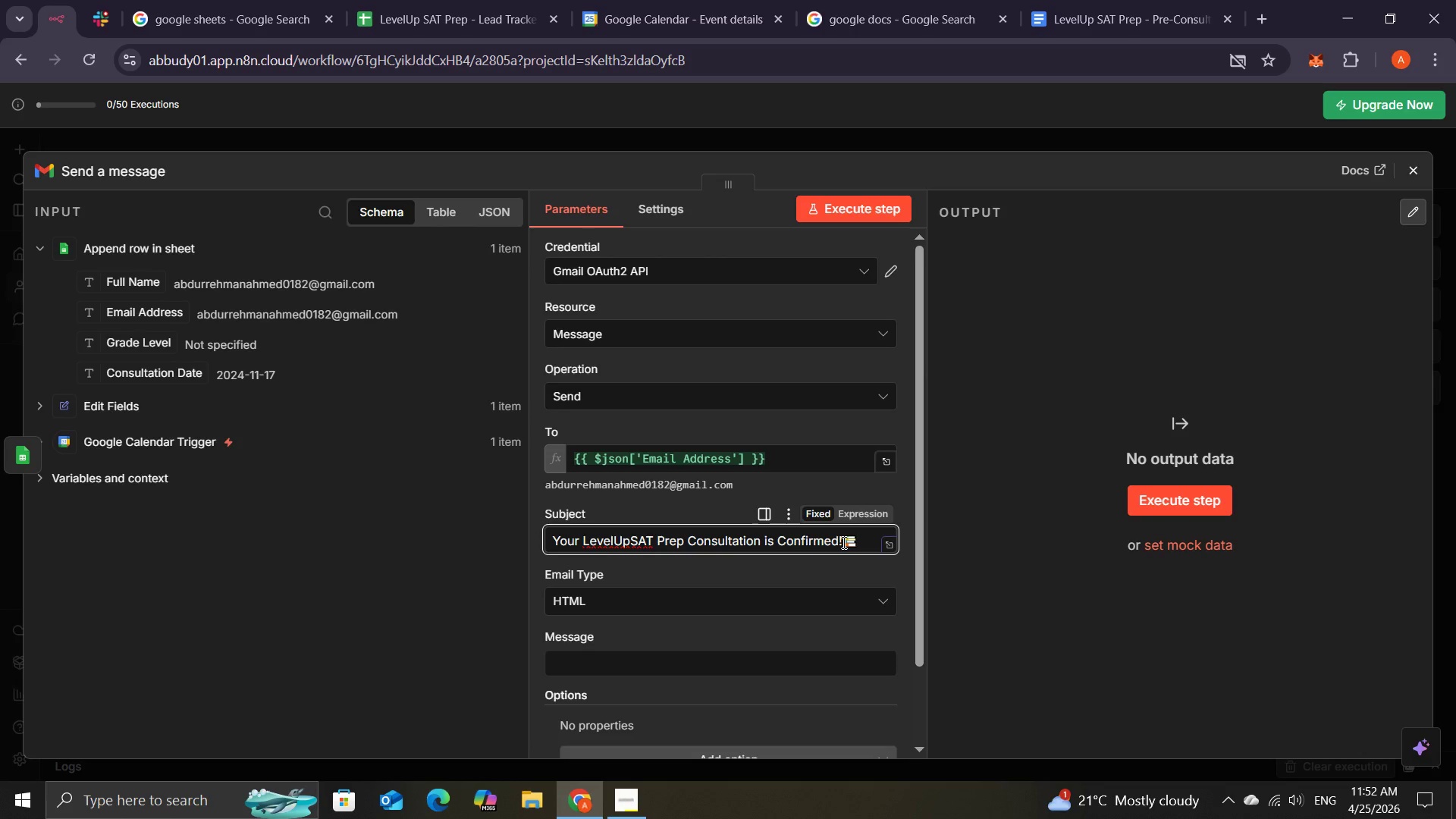 
key(Space)
 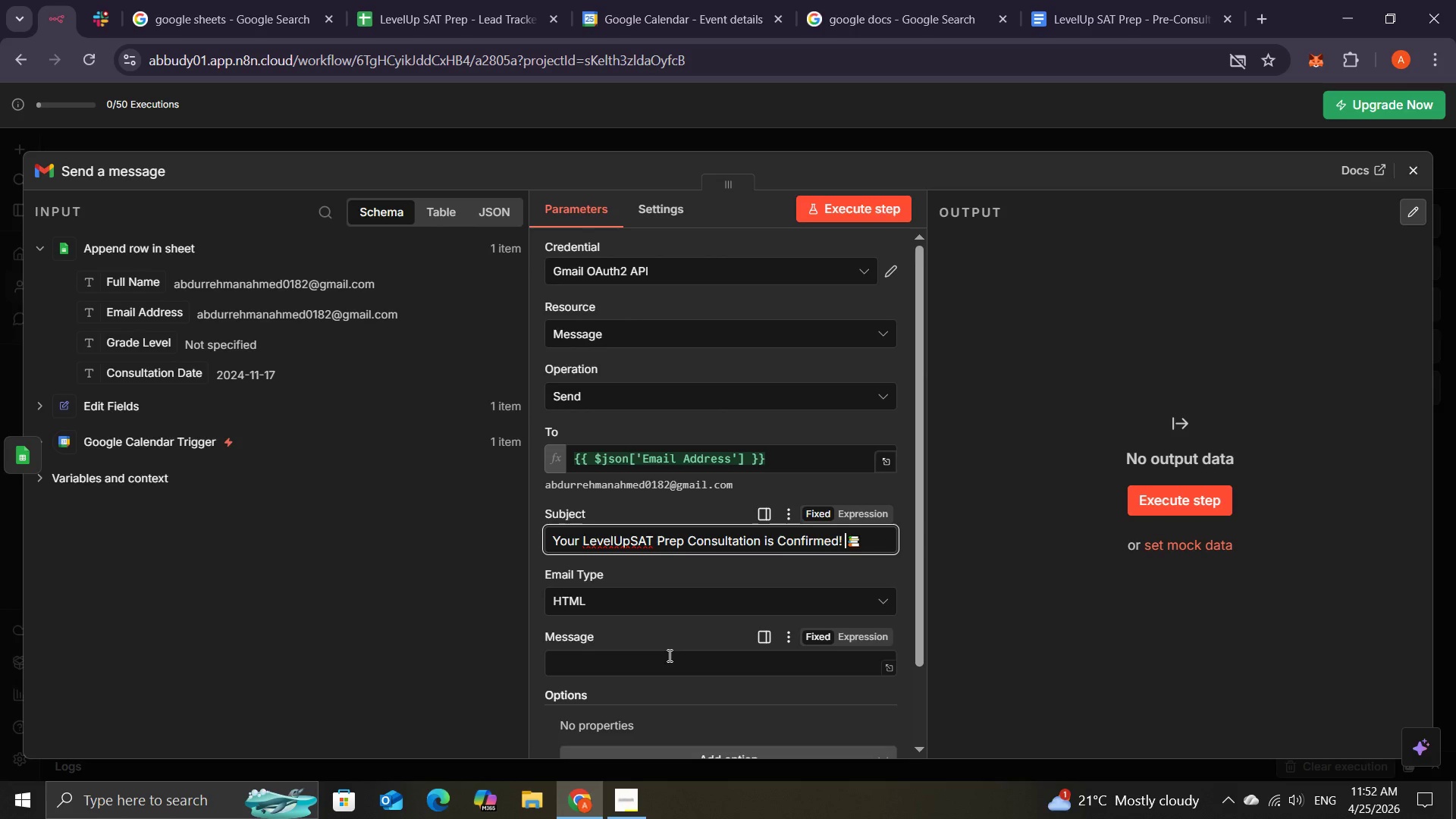 
left_click([651, 665])
 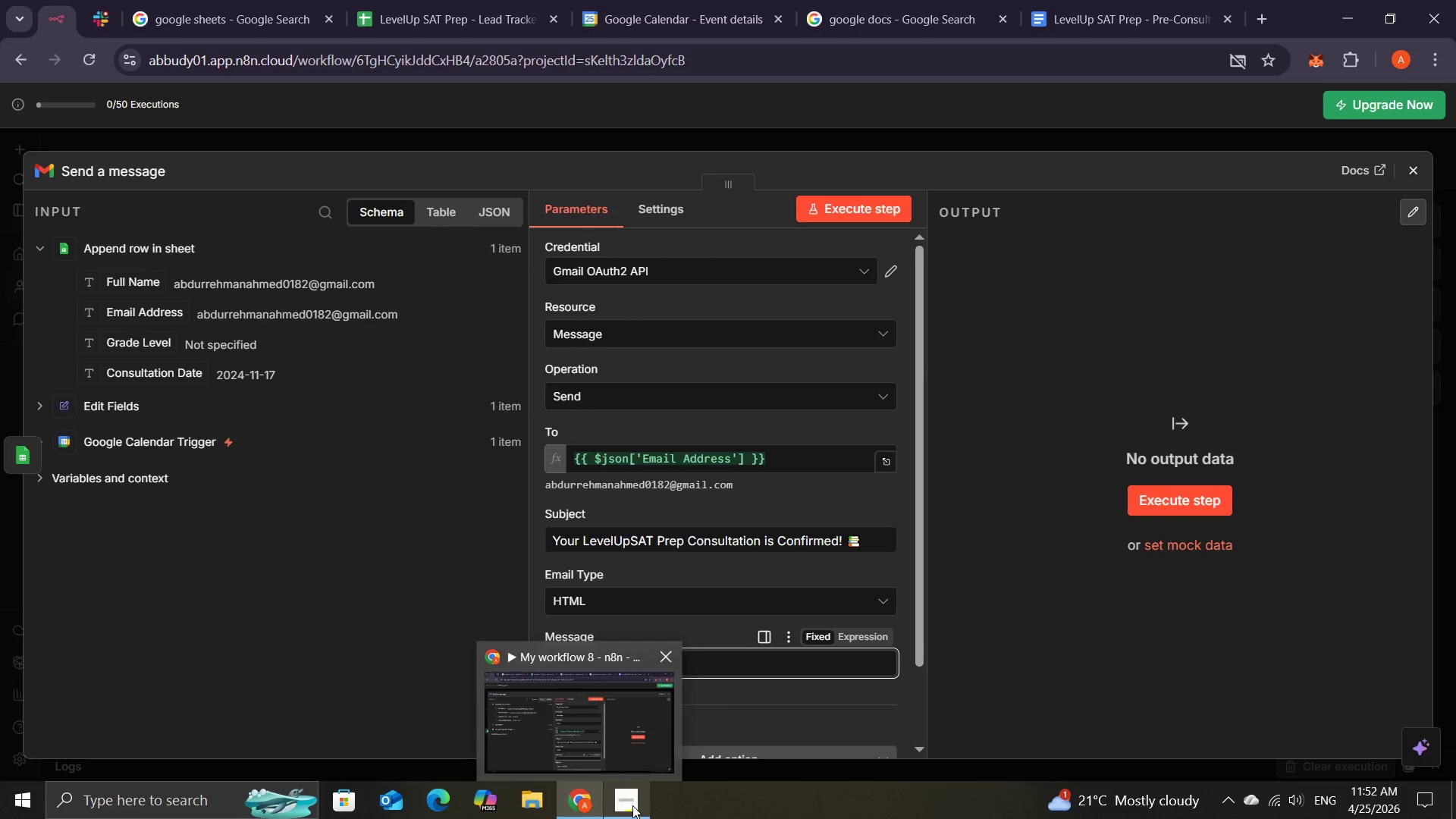 
wait(6.92)
 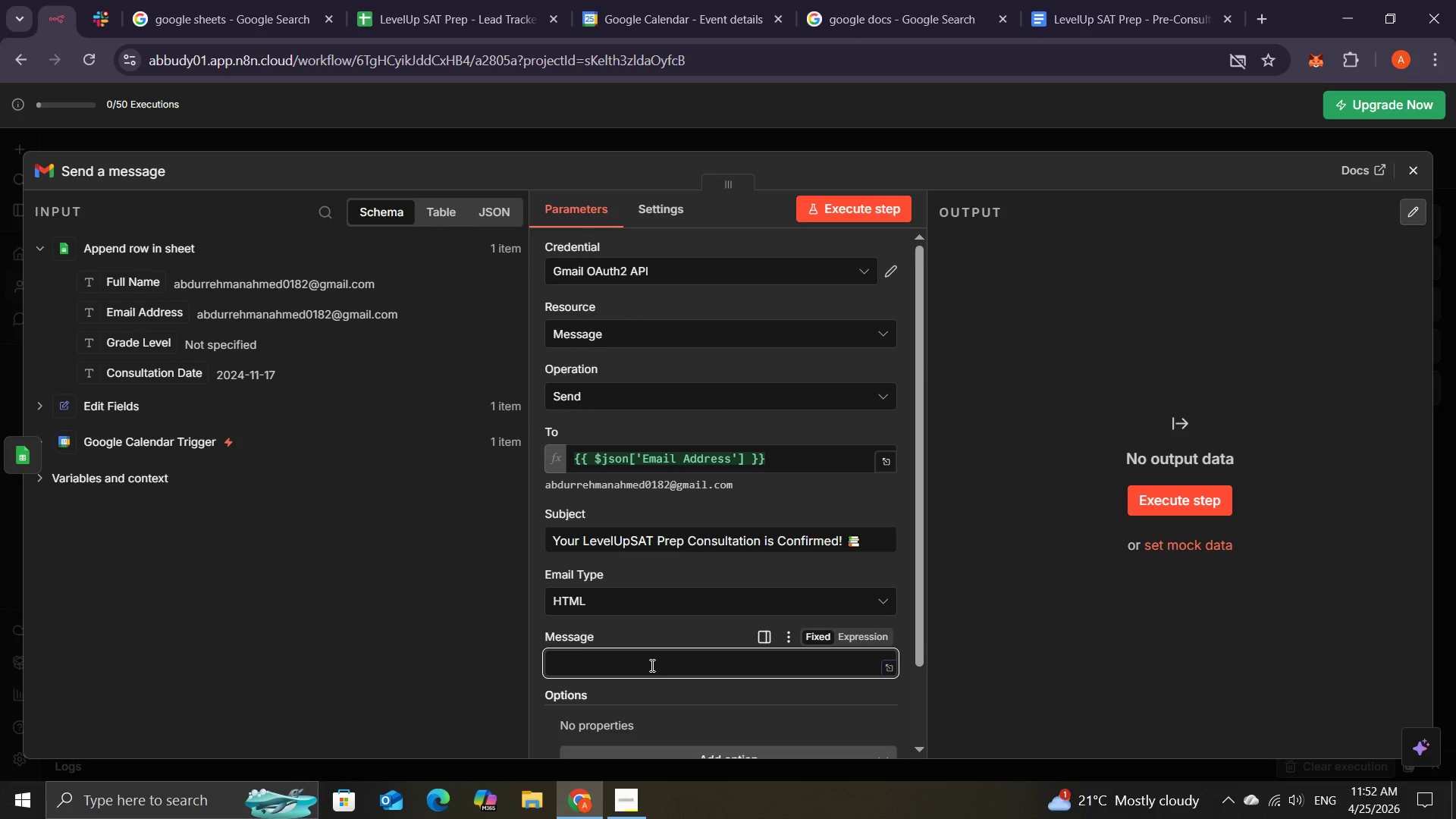 
left_click([639, 755])